 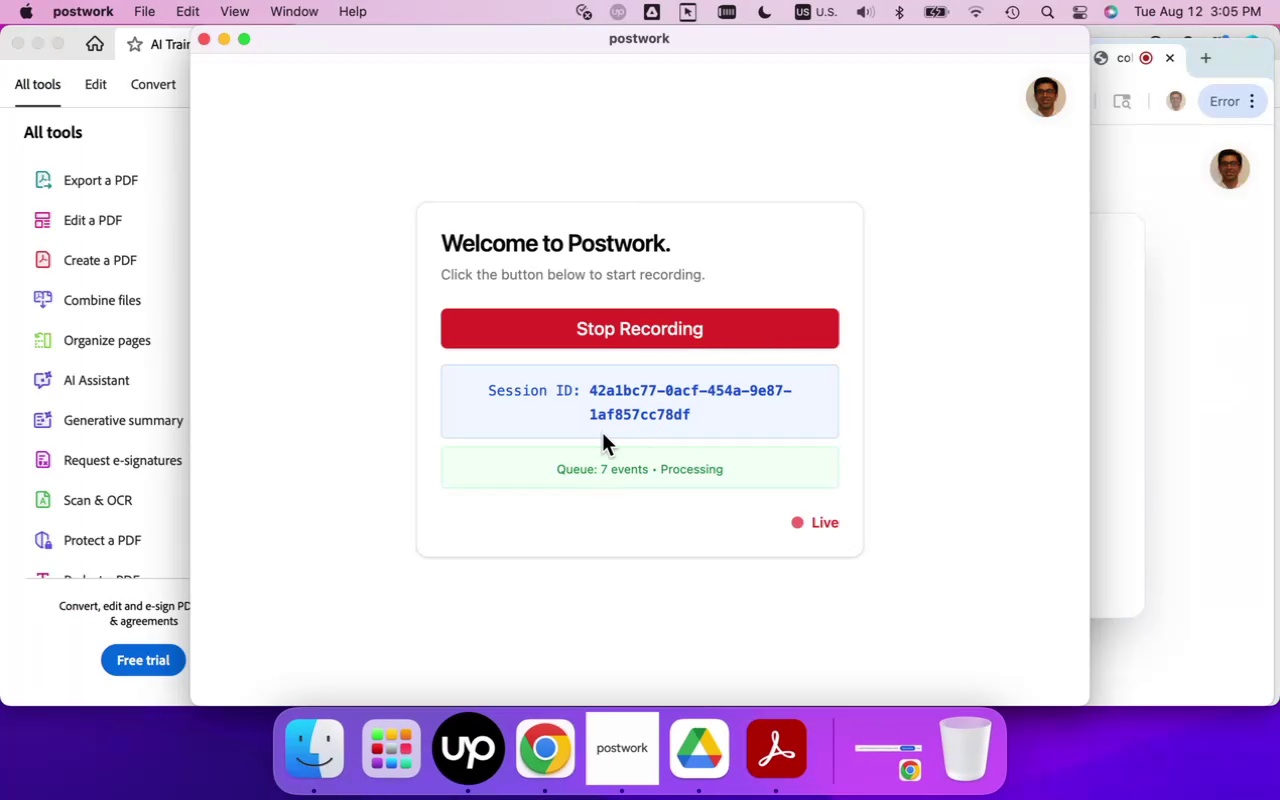 
left_click([227, 43])
 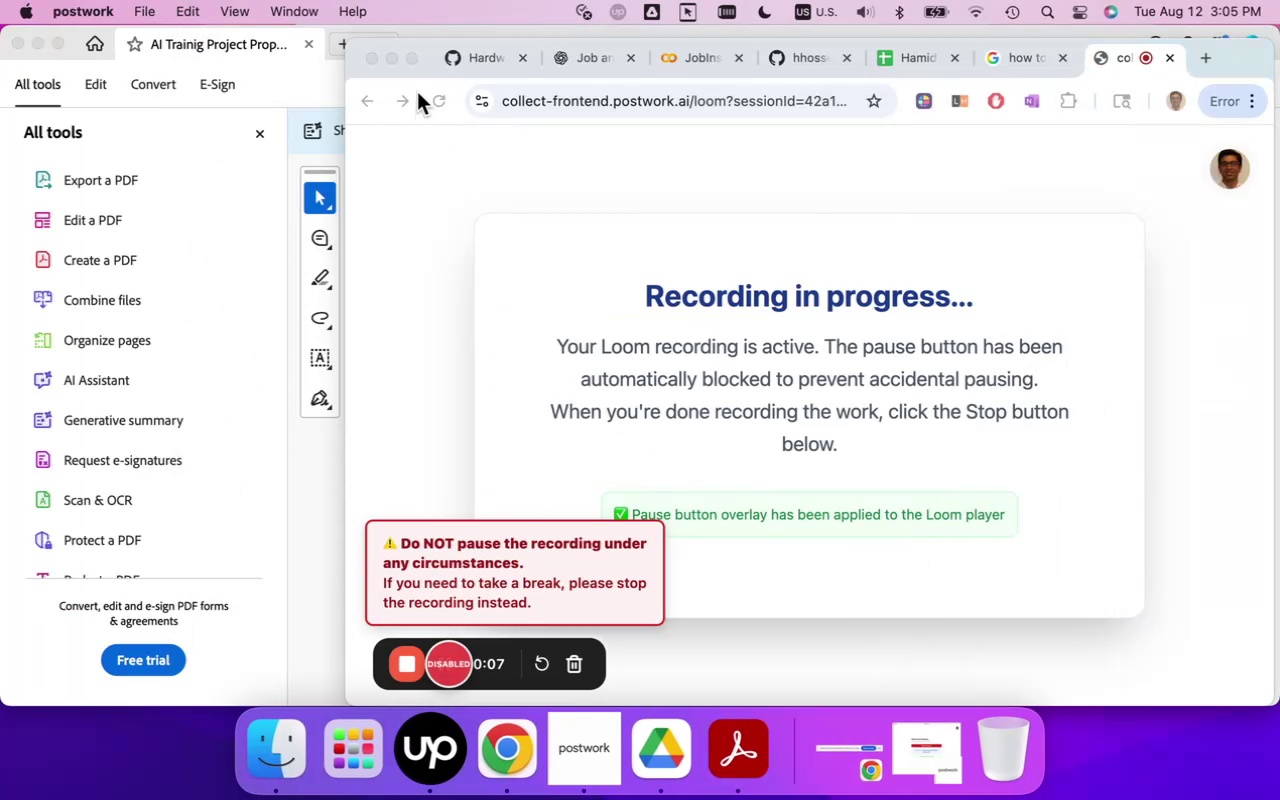 
left_click([415, 60])
 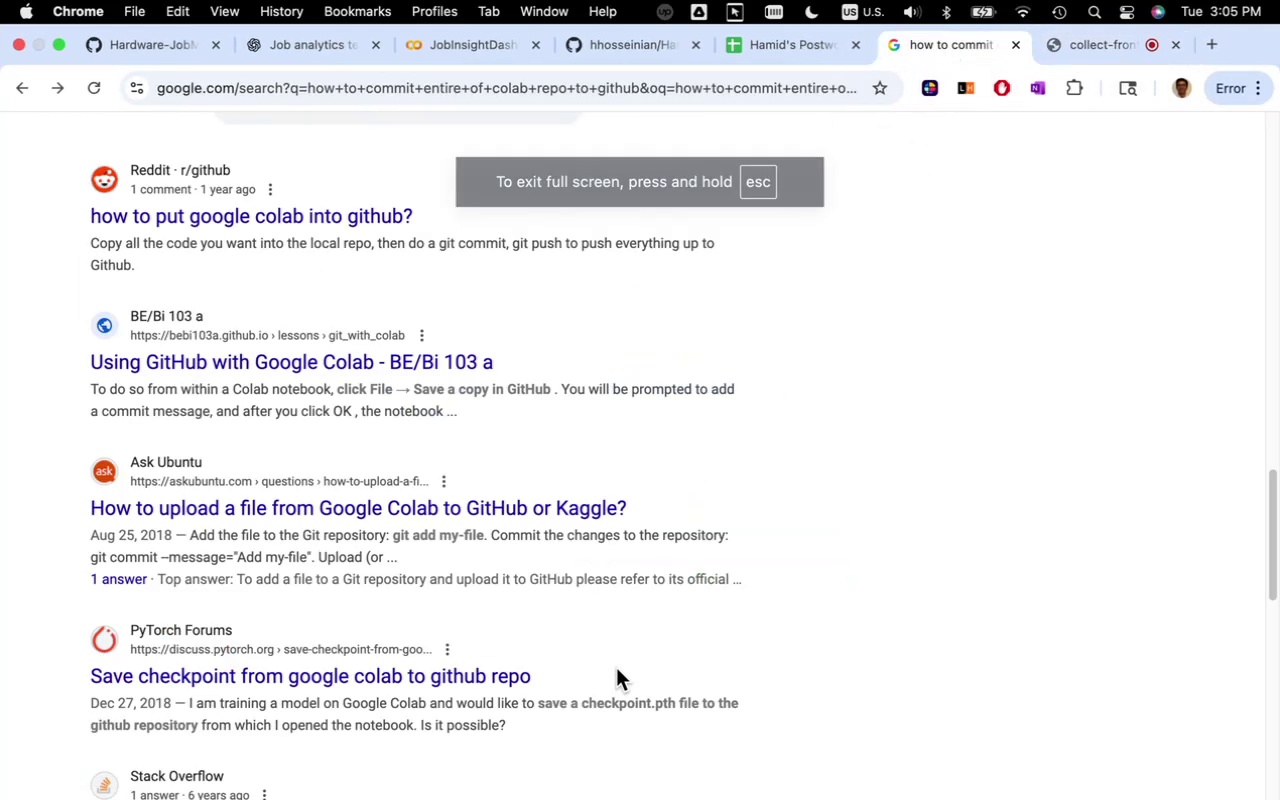 
wait(6.66)
 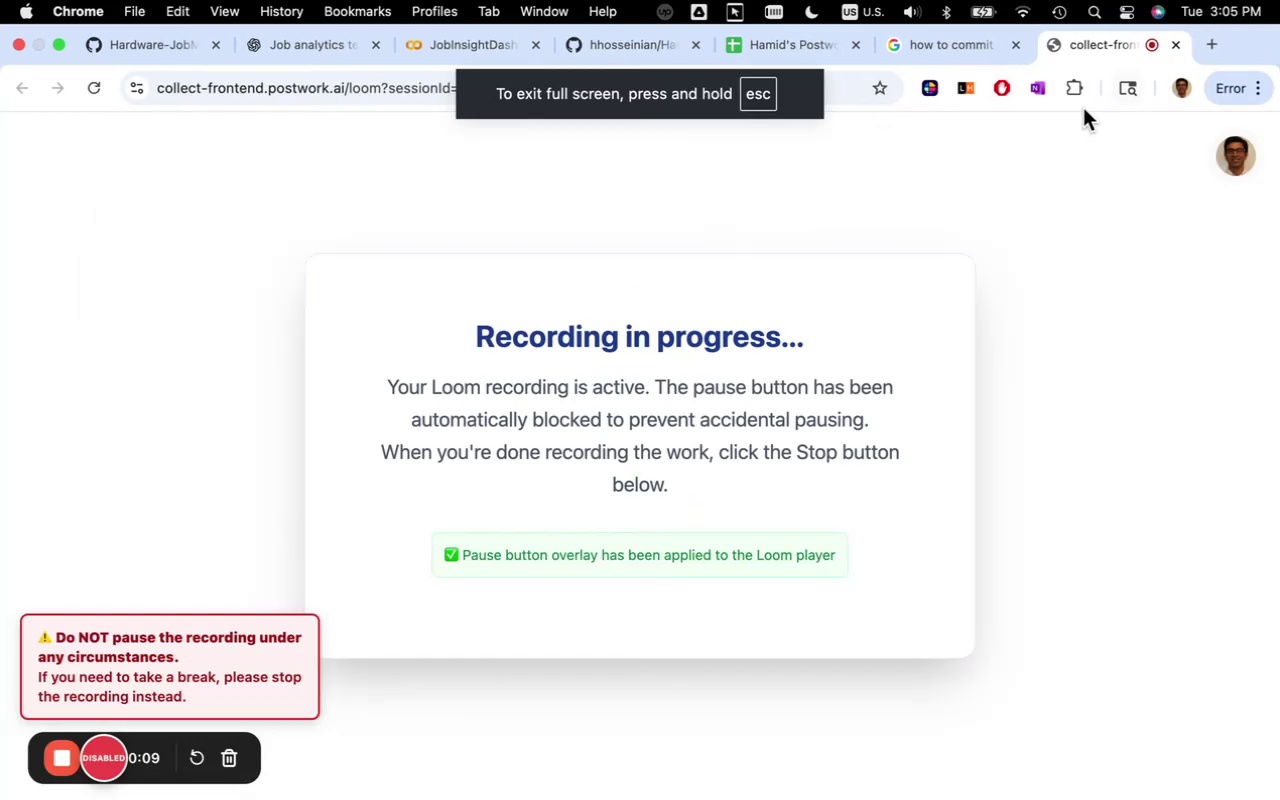 
scroll: coordinate [632, 574], scroll_direction: down, amount: 25.0
 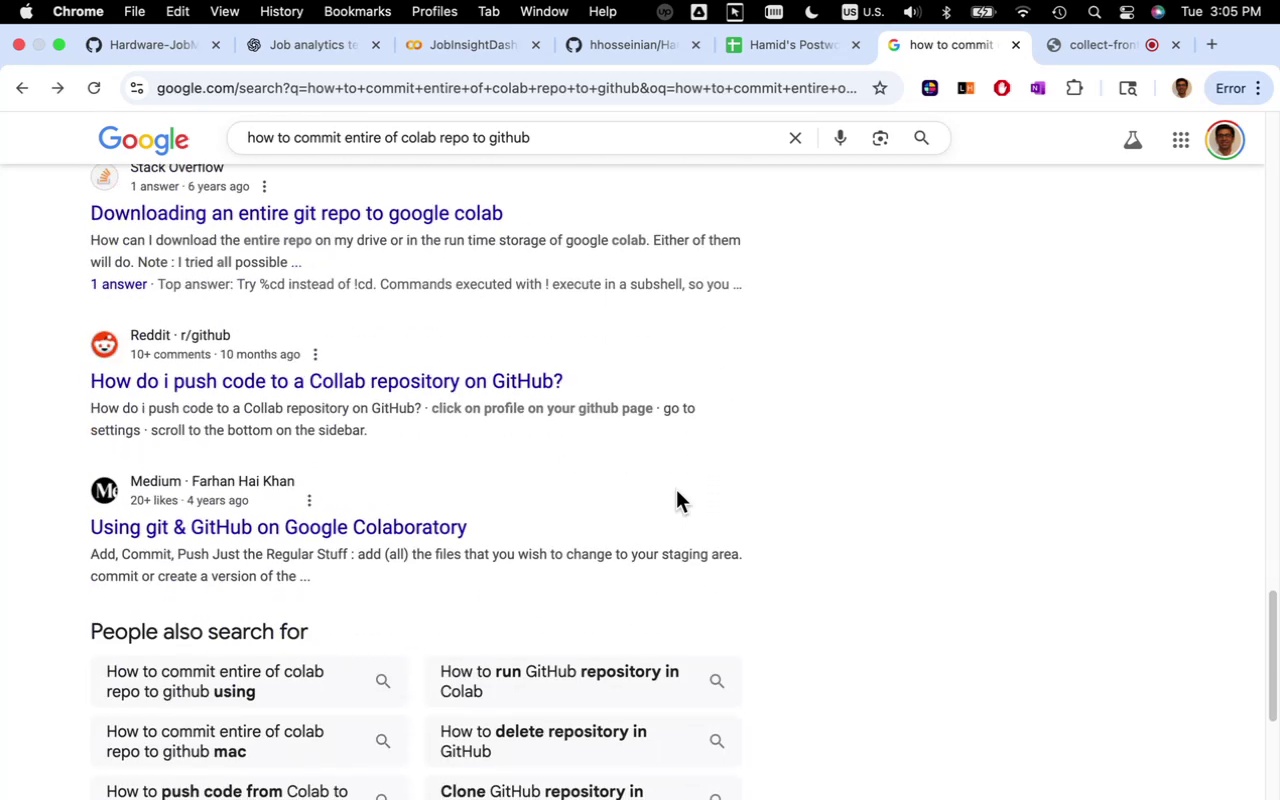 
wait(8.07)
 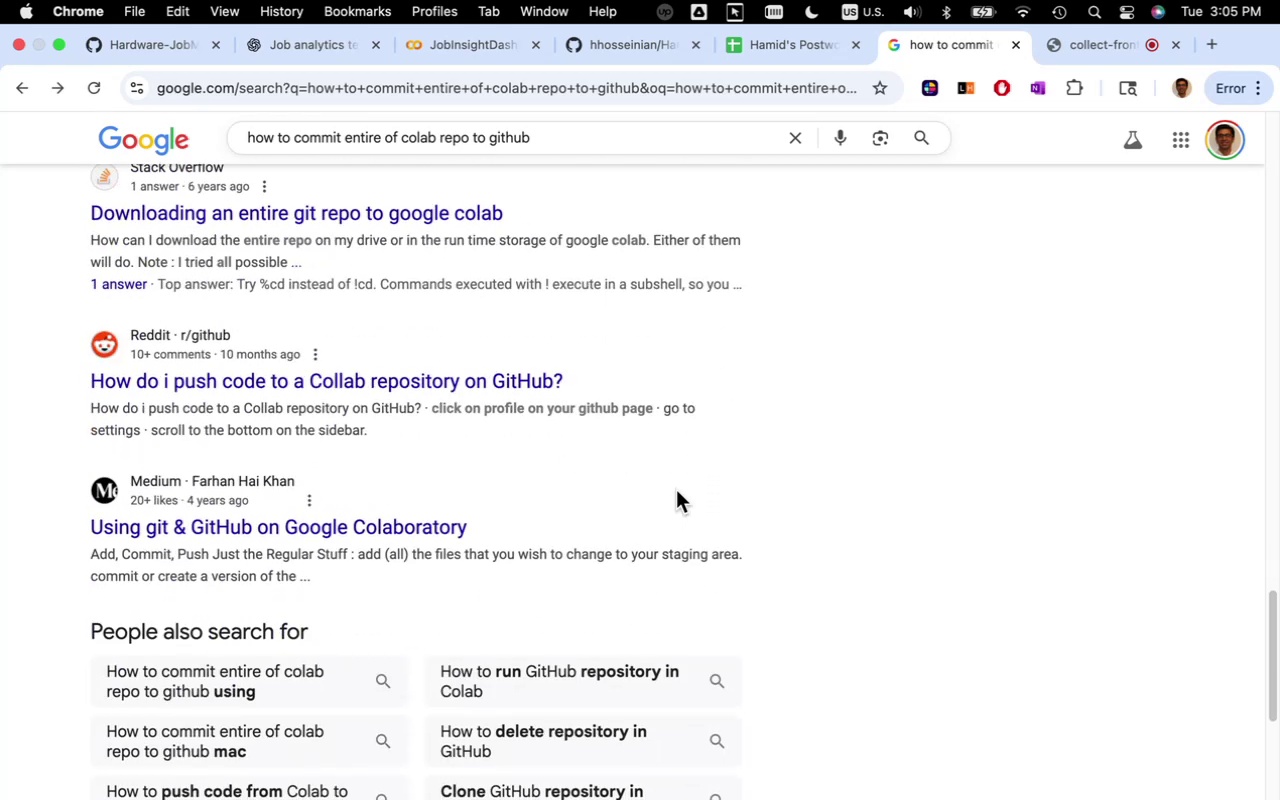 
scroll: coordinate [769, 464], scroll_direction: down, amount: 3.0
 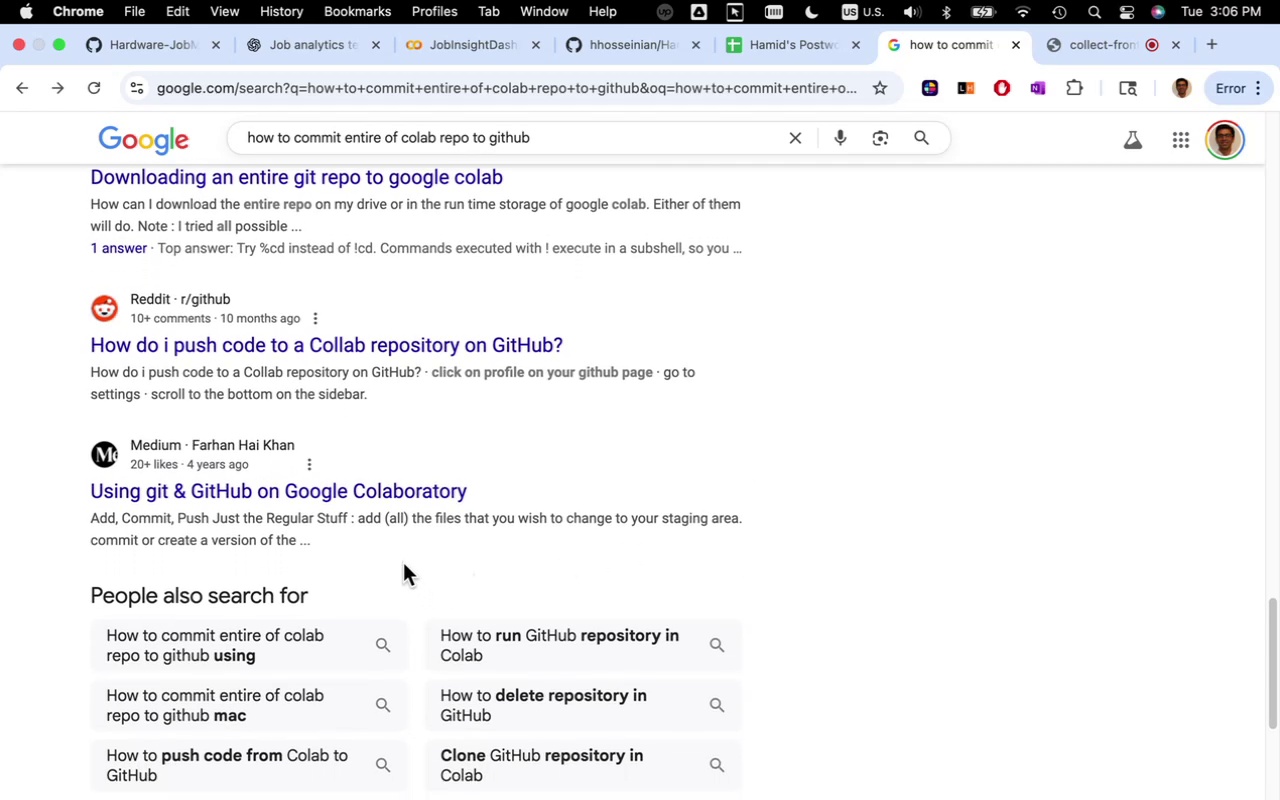 
left_click([407, 497])
 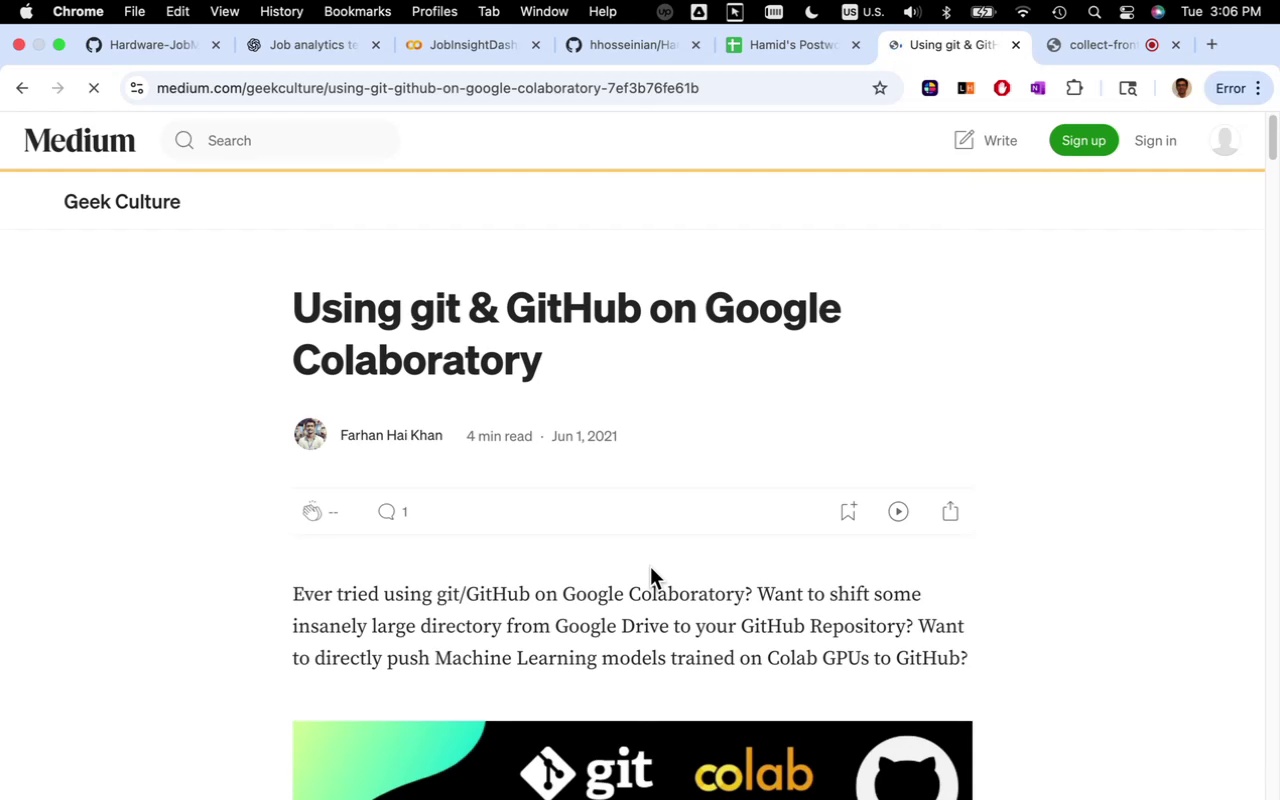 
wait(7.06)
 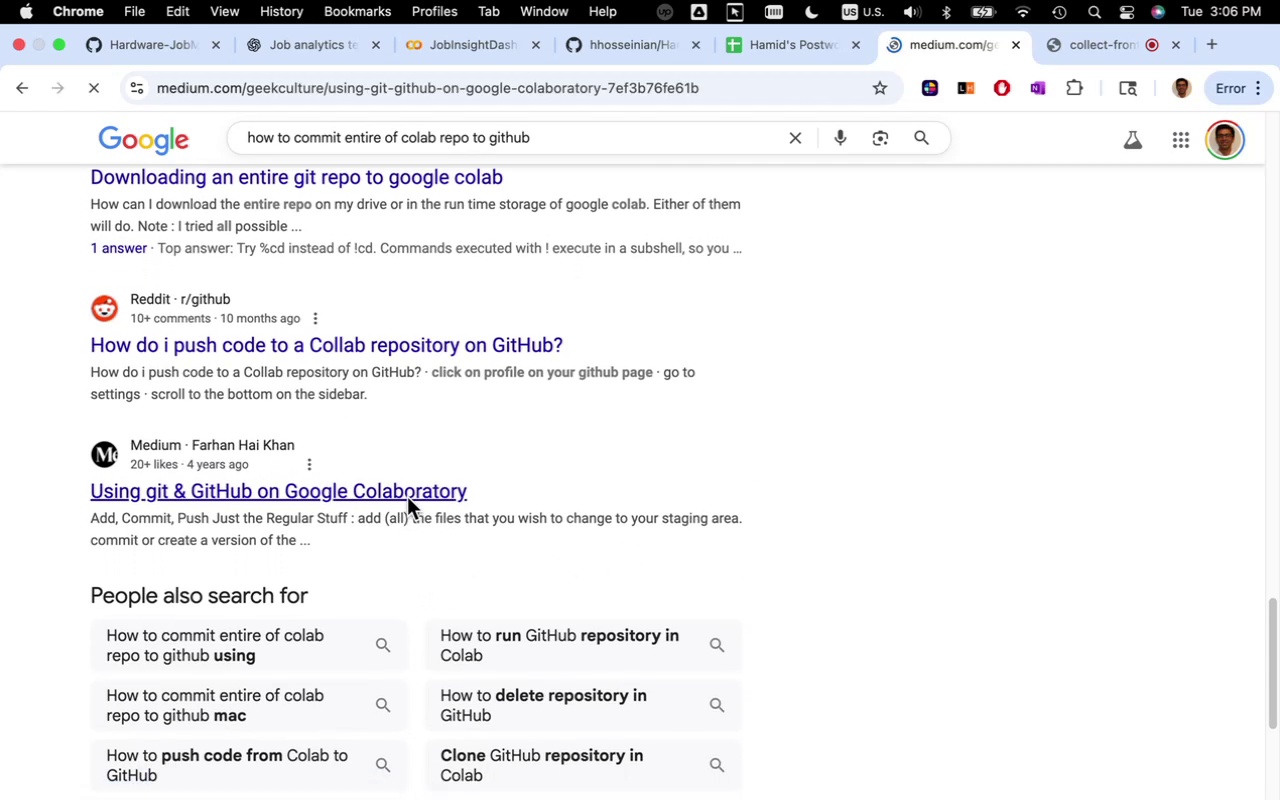 
scroll: coordinate [1013, 515], scroll_direction: down, amount: 11.0
 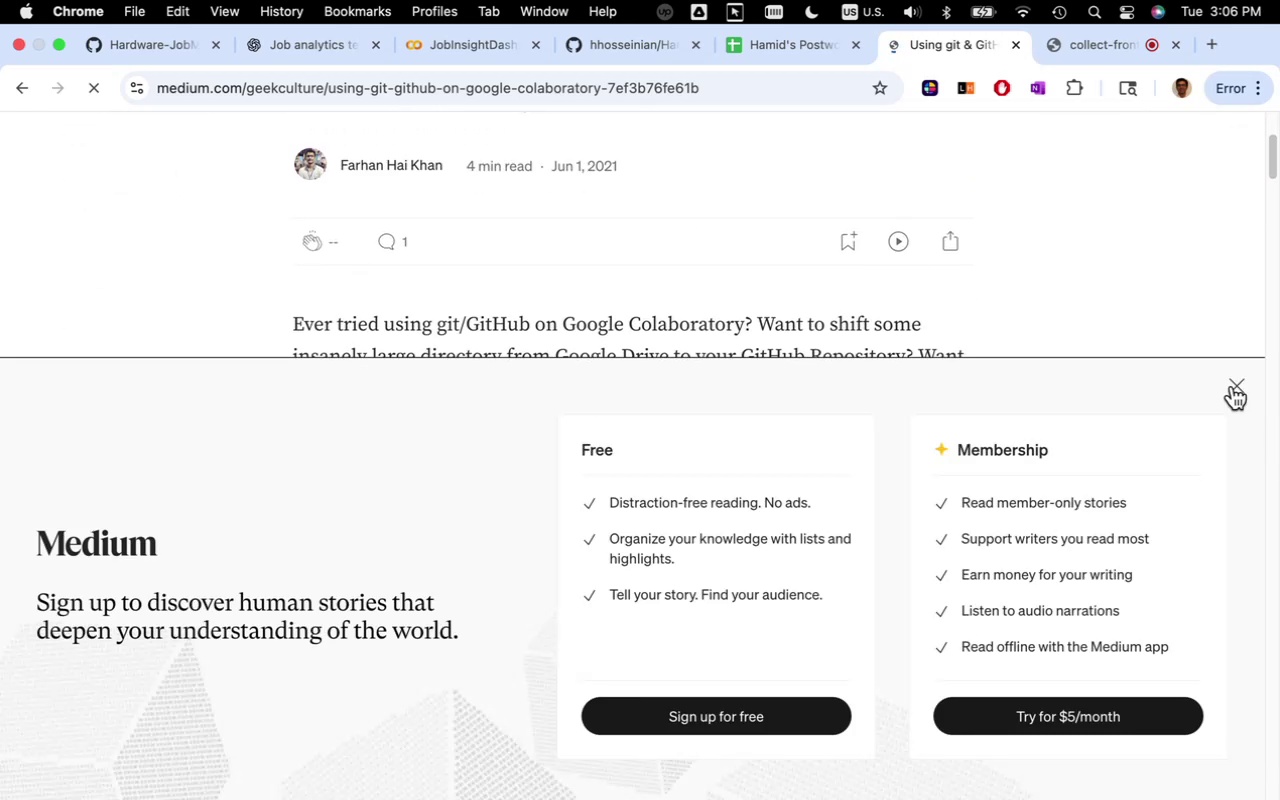 
left_click([1232, 386])
 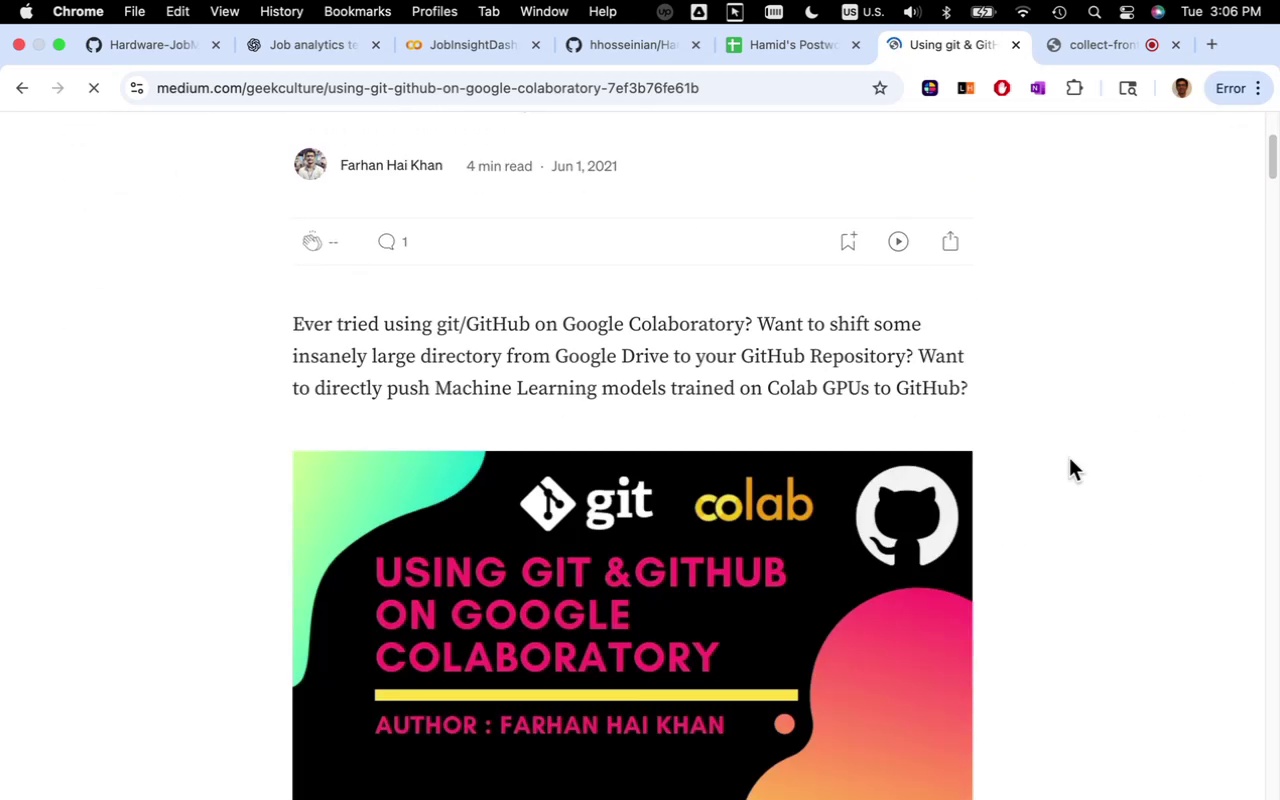 
scroll: coordinate [1011, 488], scroll_direction: down, amount: 5.0
 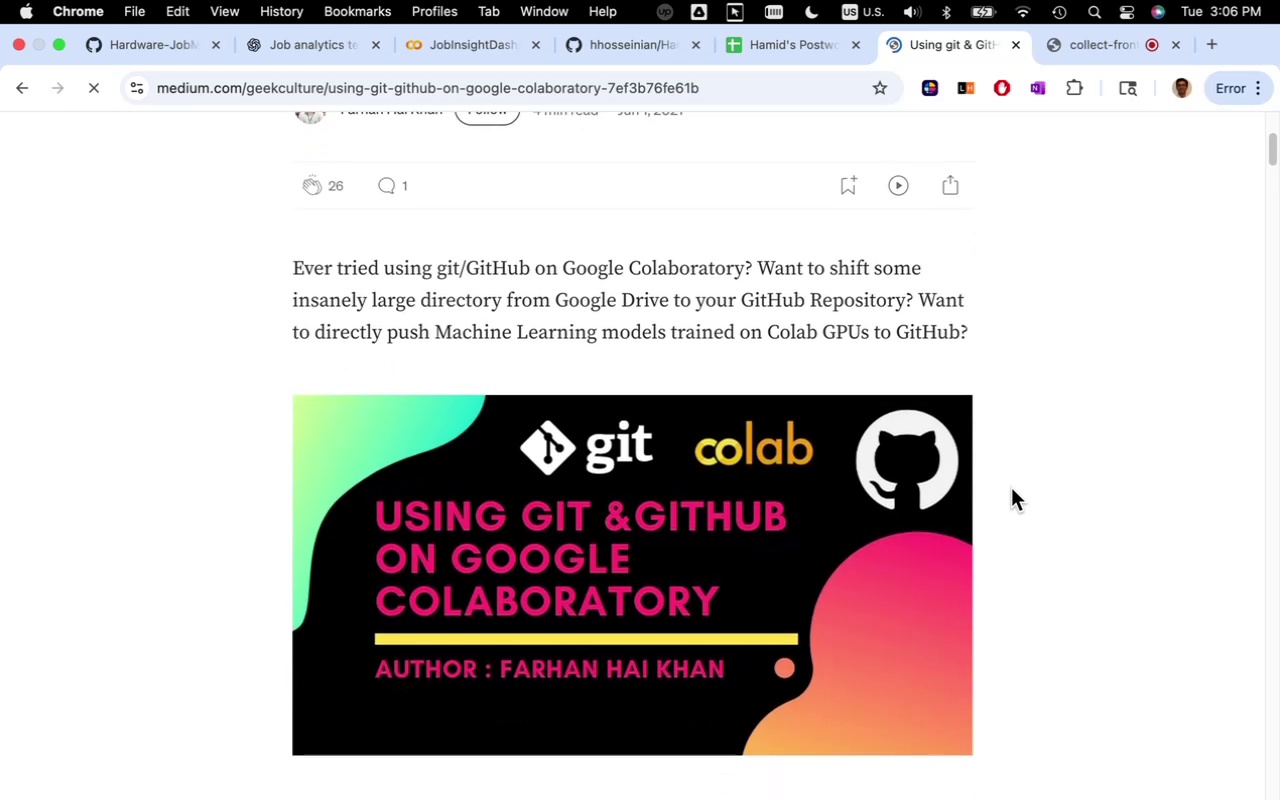 
wait(9.15)
 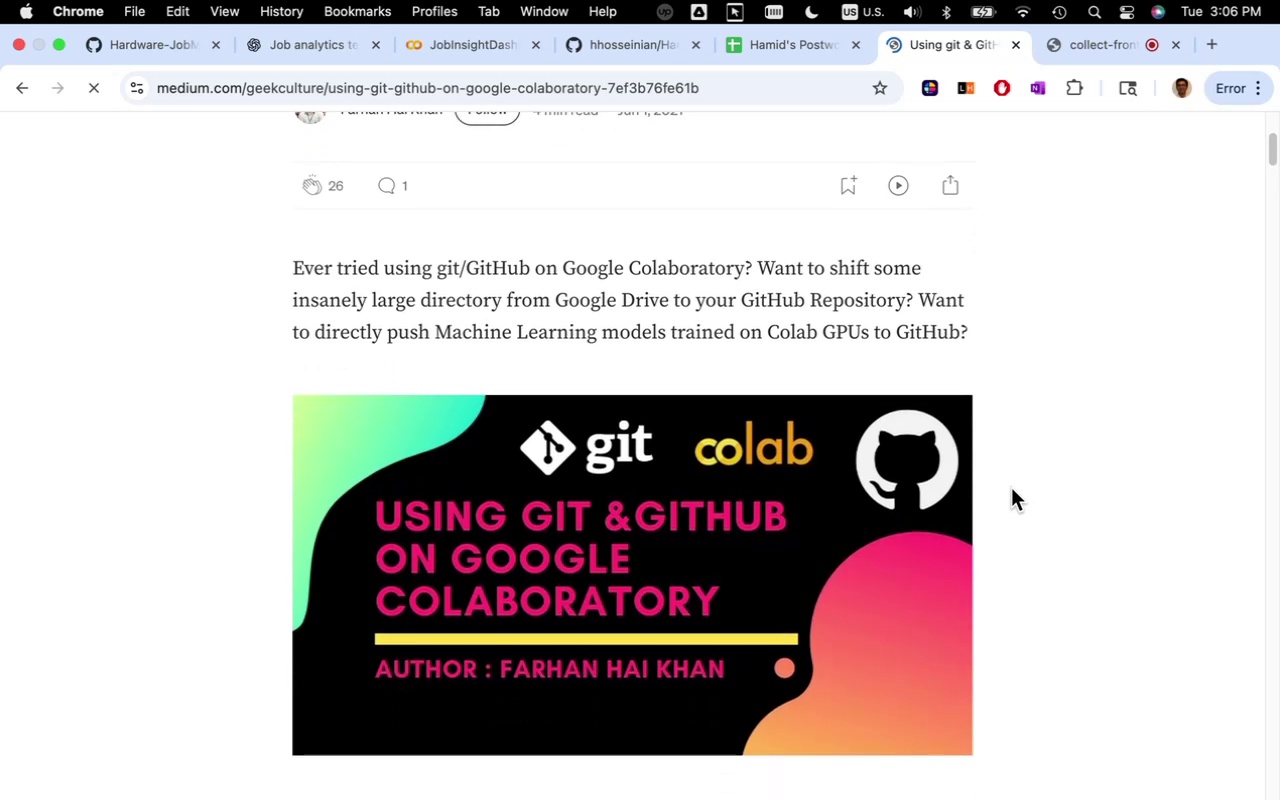 
scroll: coordinate [1041, 398], scroll_direction: down, amount: 32.0
 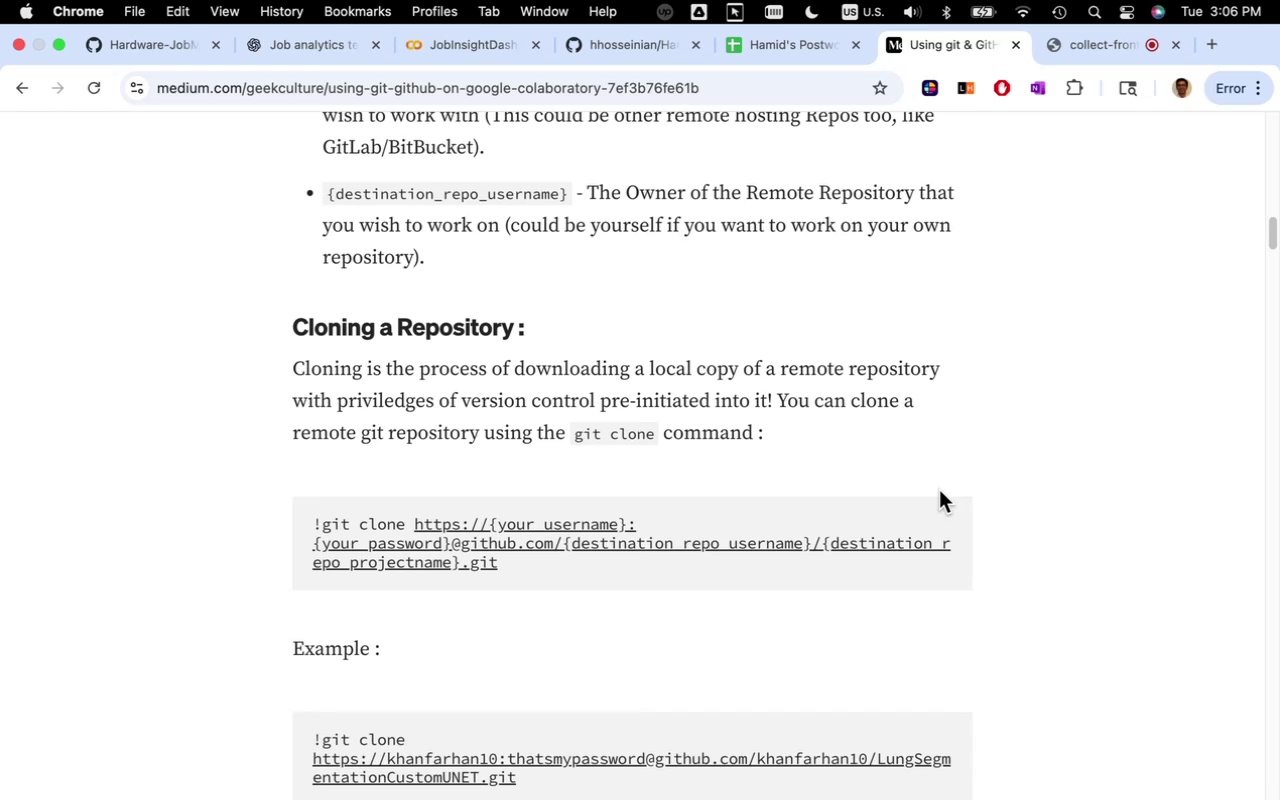 
wait(16.4)
 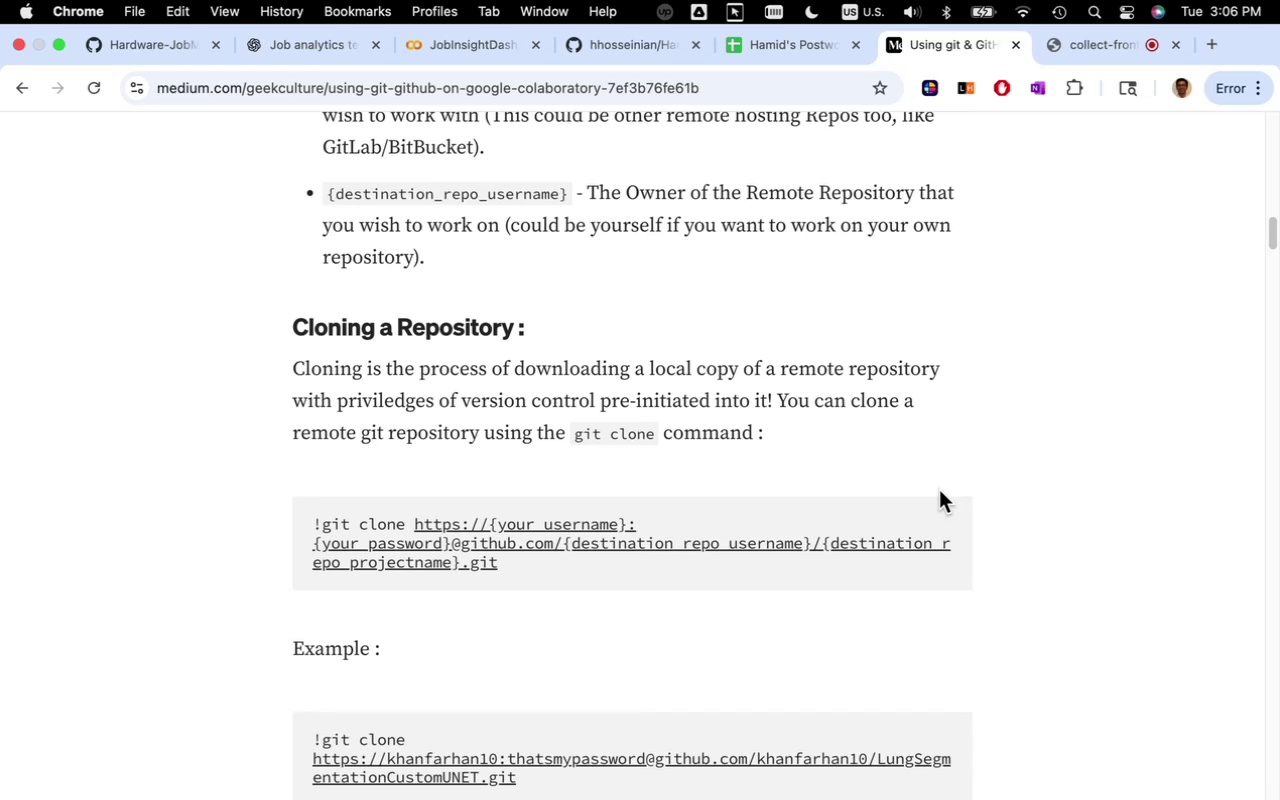 
scroll: coordinate [1007, 479], scroll_direction: down, amount: 14.0
 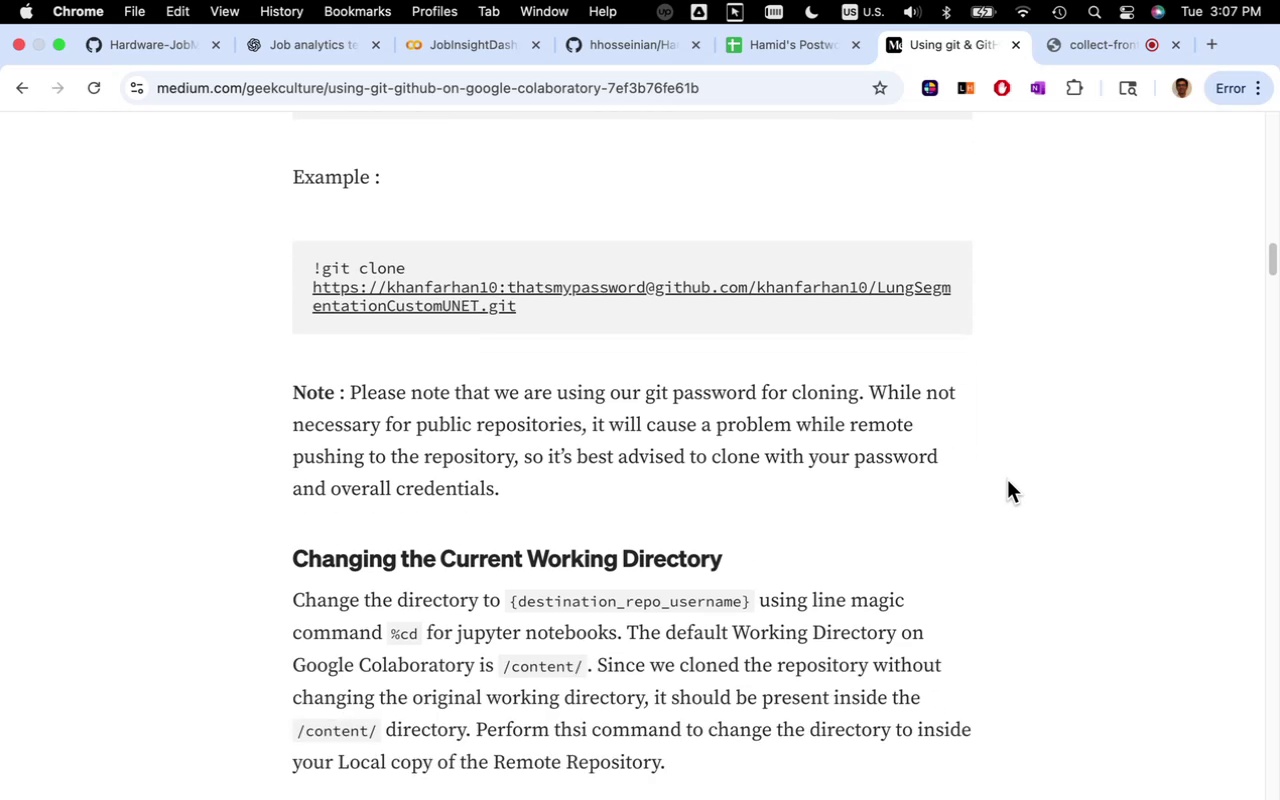 
wait(6.01)
 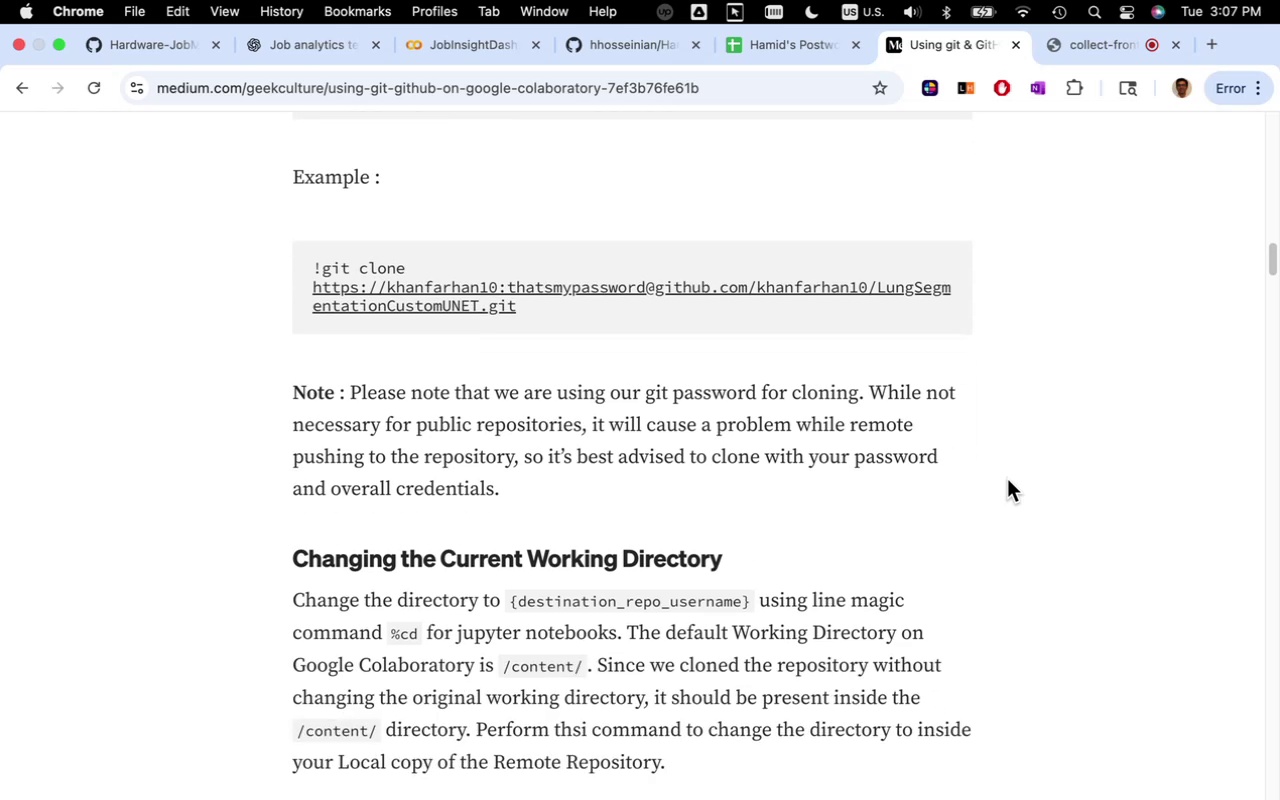 
scroll: coordinate [1007, 480], scroll_direction: down, amount: 38.0
 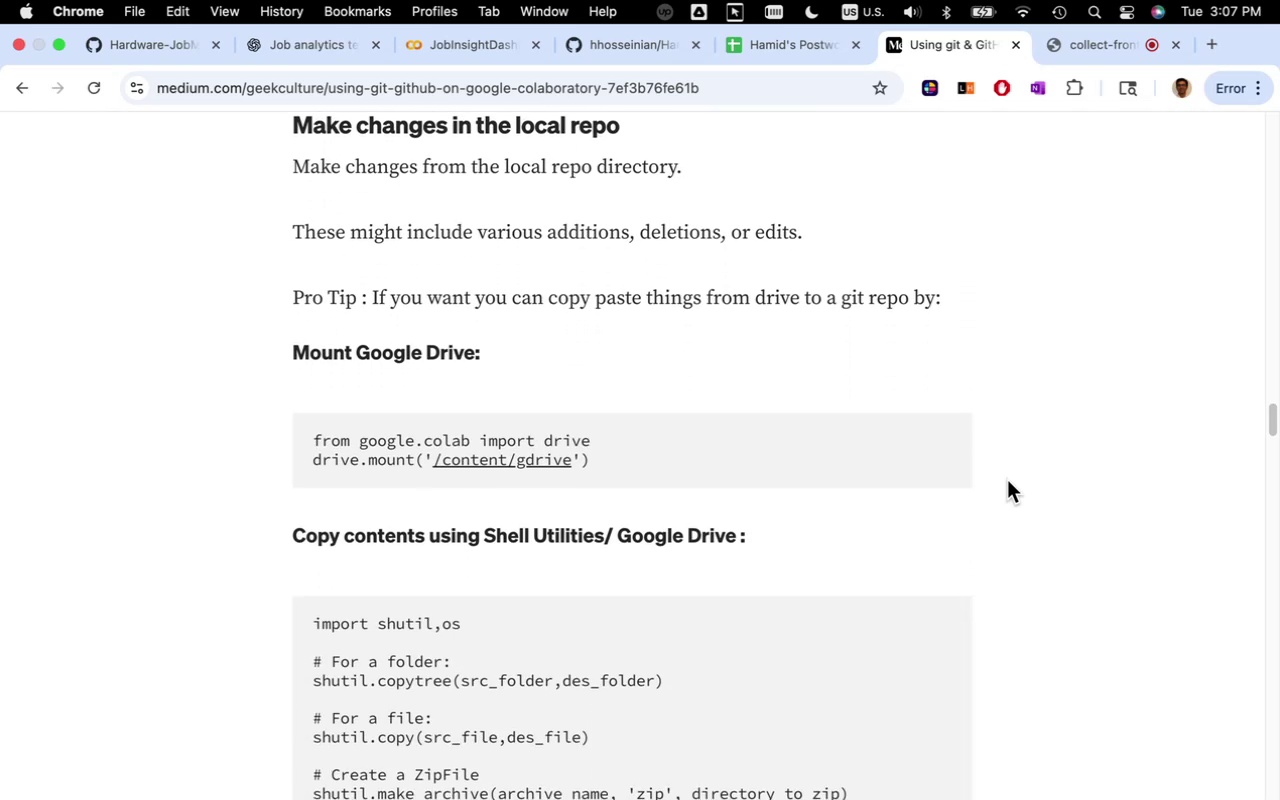 
scroll: coordinate [1007, 480], scroll_direction: down, amount: 4.0
 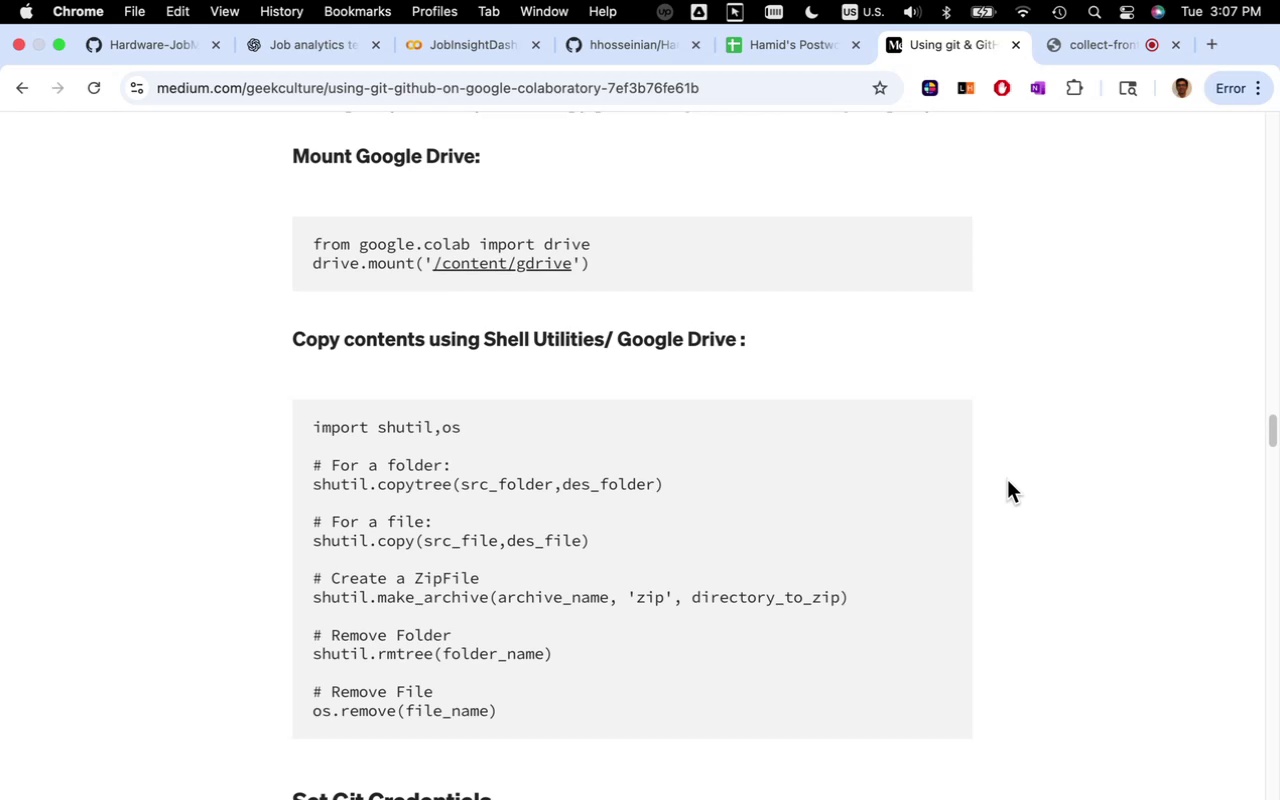 
wait(8.43)
 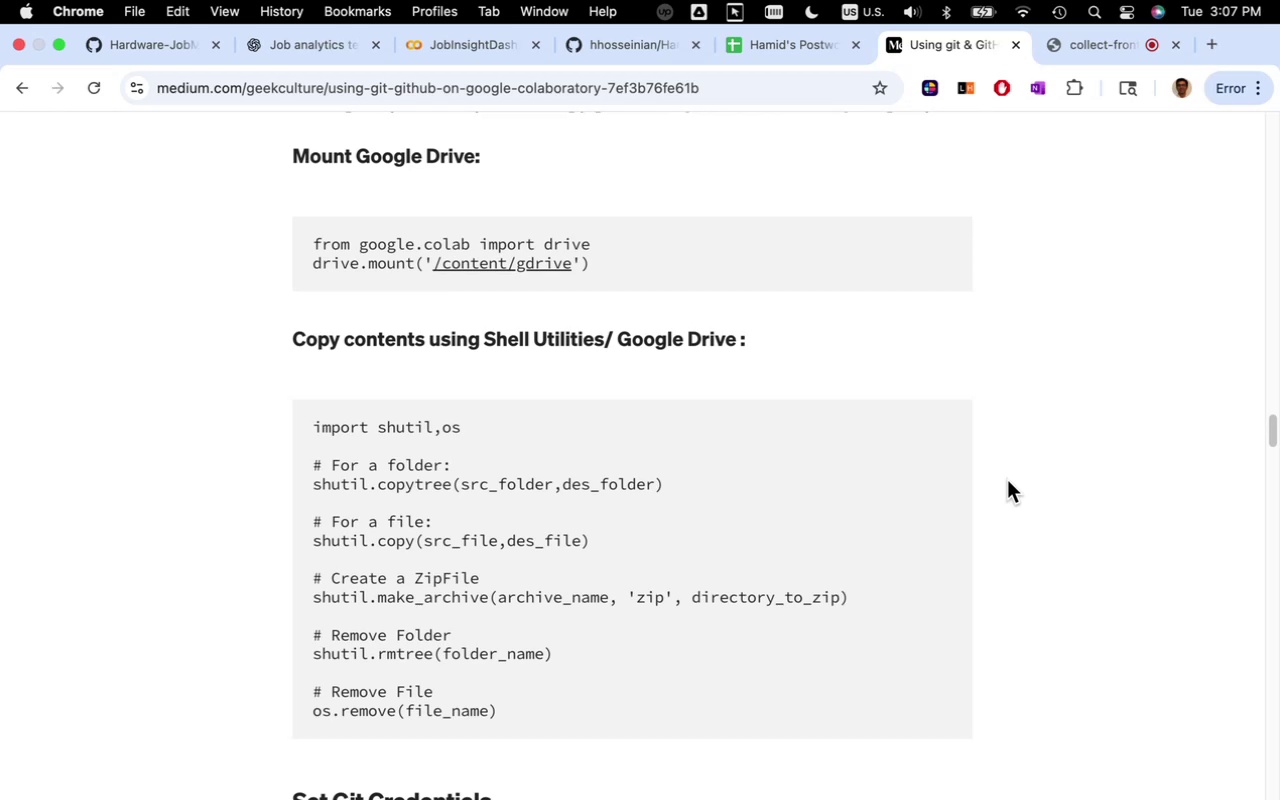 
scroll: coordinate [1007, 480], scroll_direction: down, amount: 40.0
 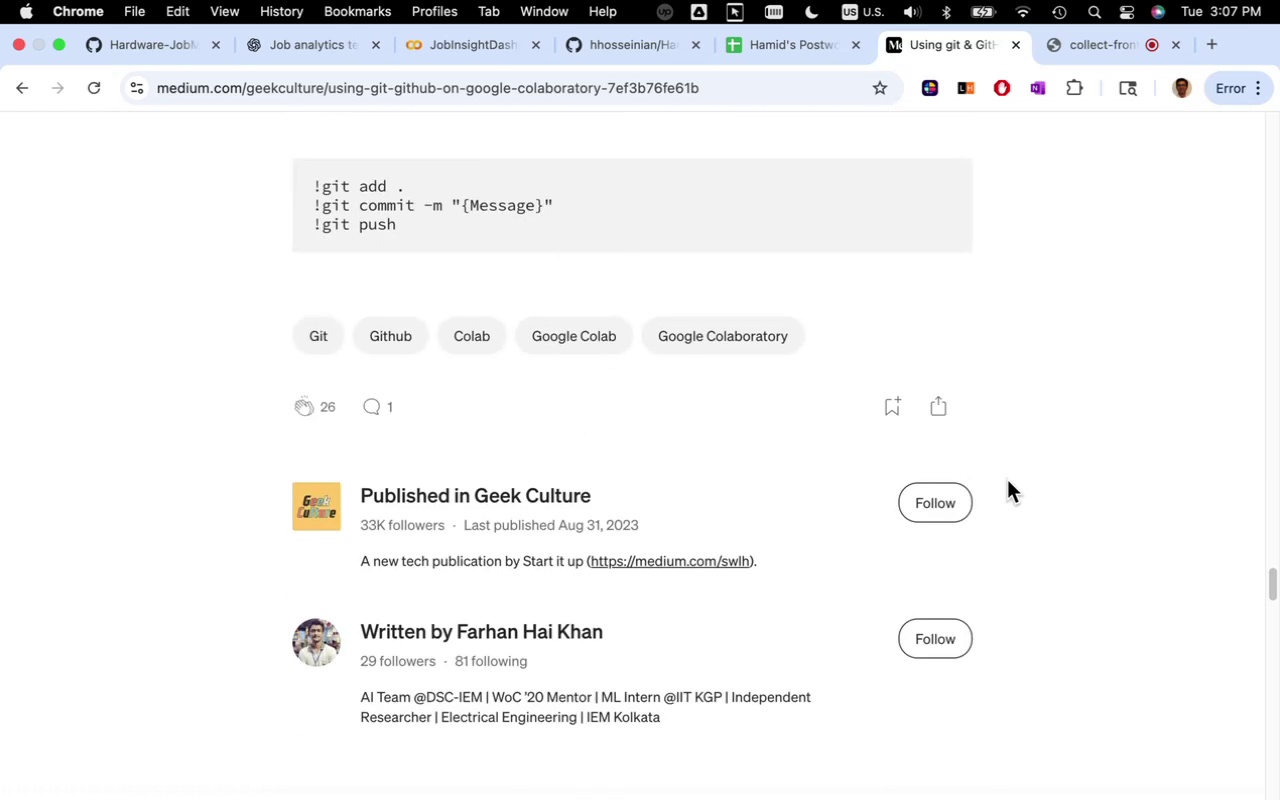 
scroll: coordinate [1007, 480], scroll_direction: up, amount: 29.0
 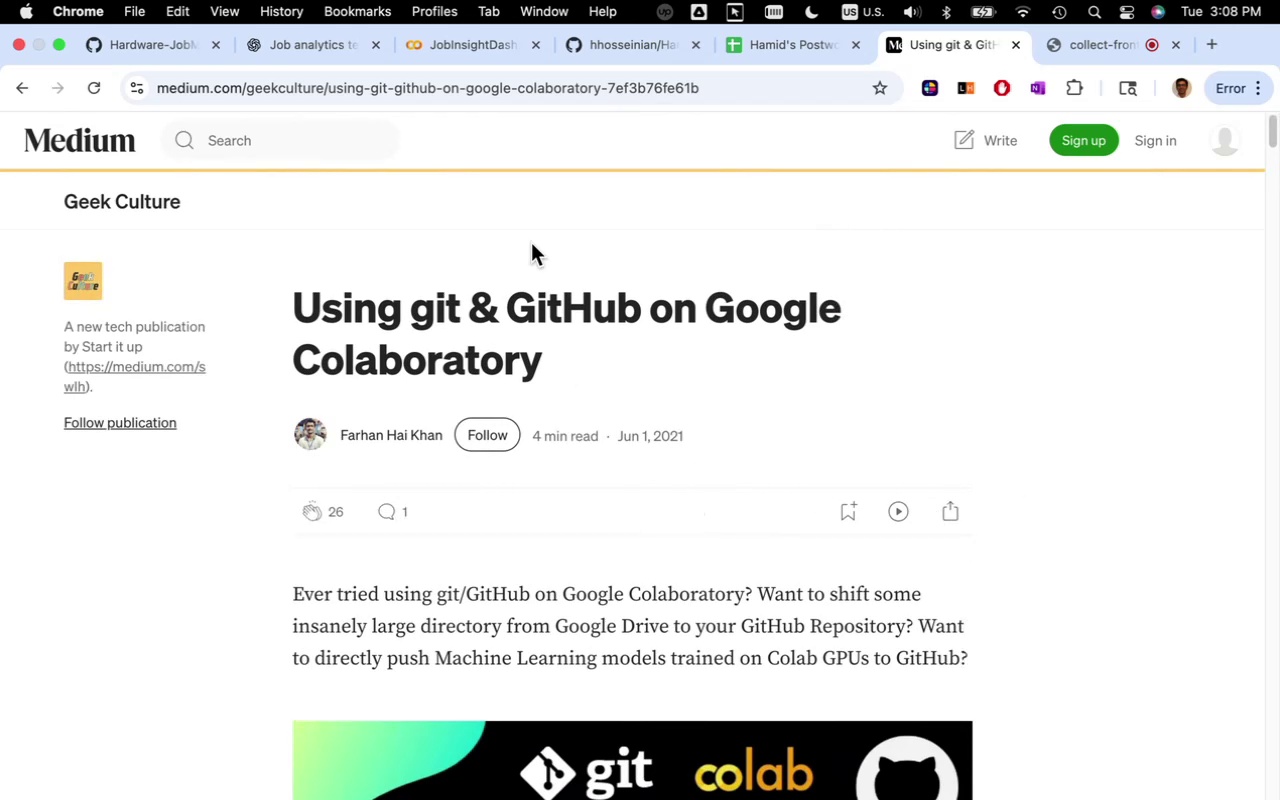 
left_click([474, 41])
 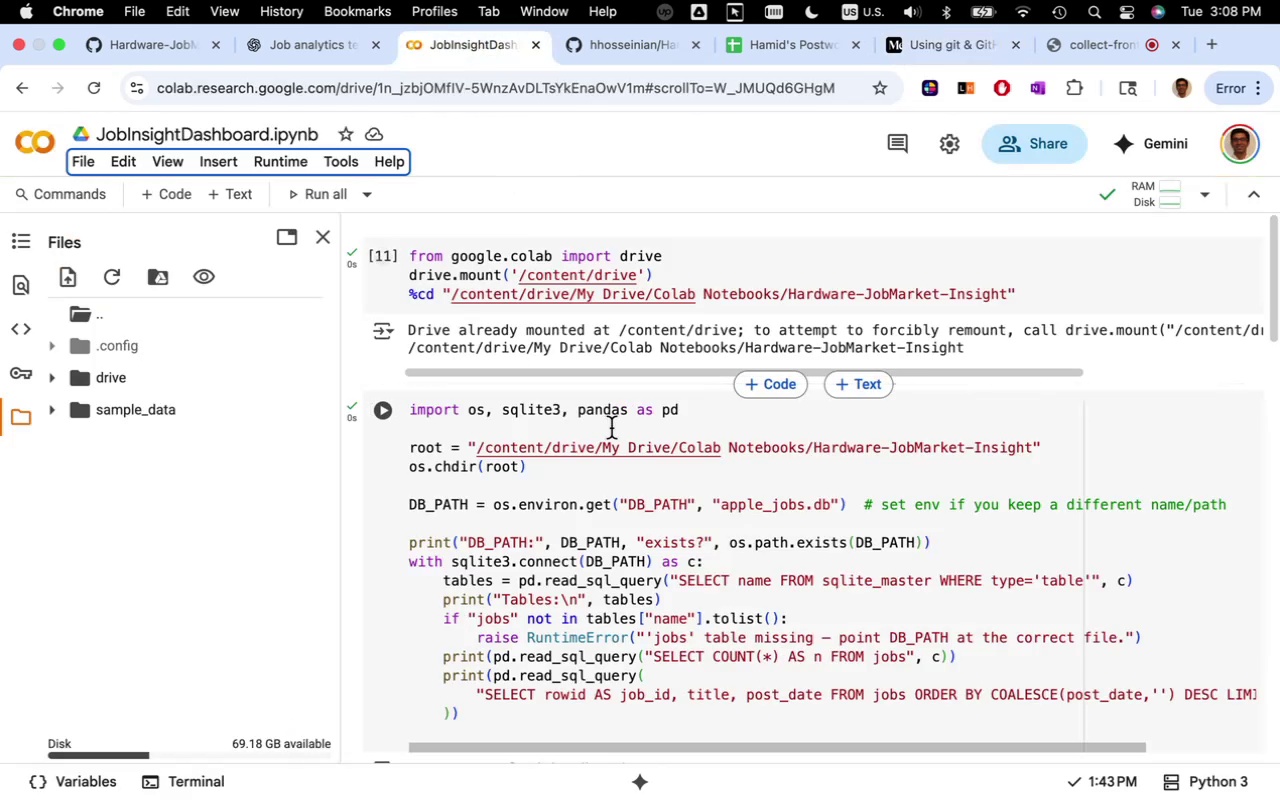 
scroll: coordinate [611, 428], scroll_direction: down, amount: 44.0
 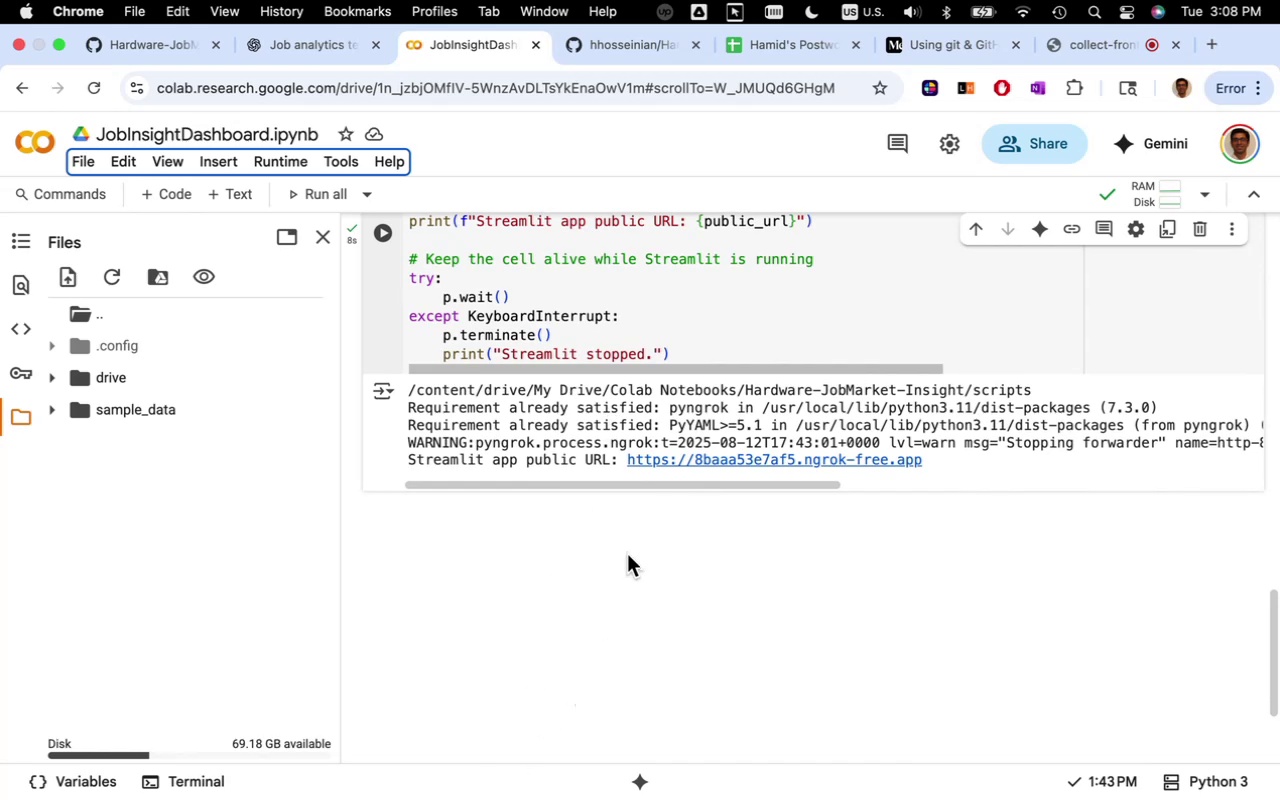 
wait(21.99)
 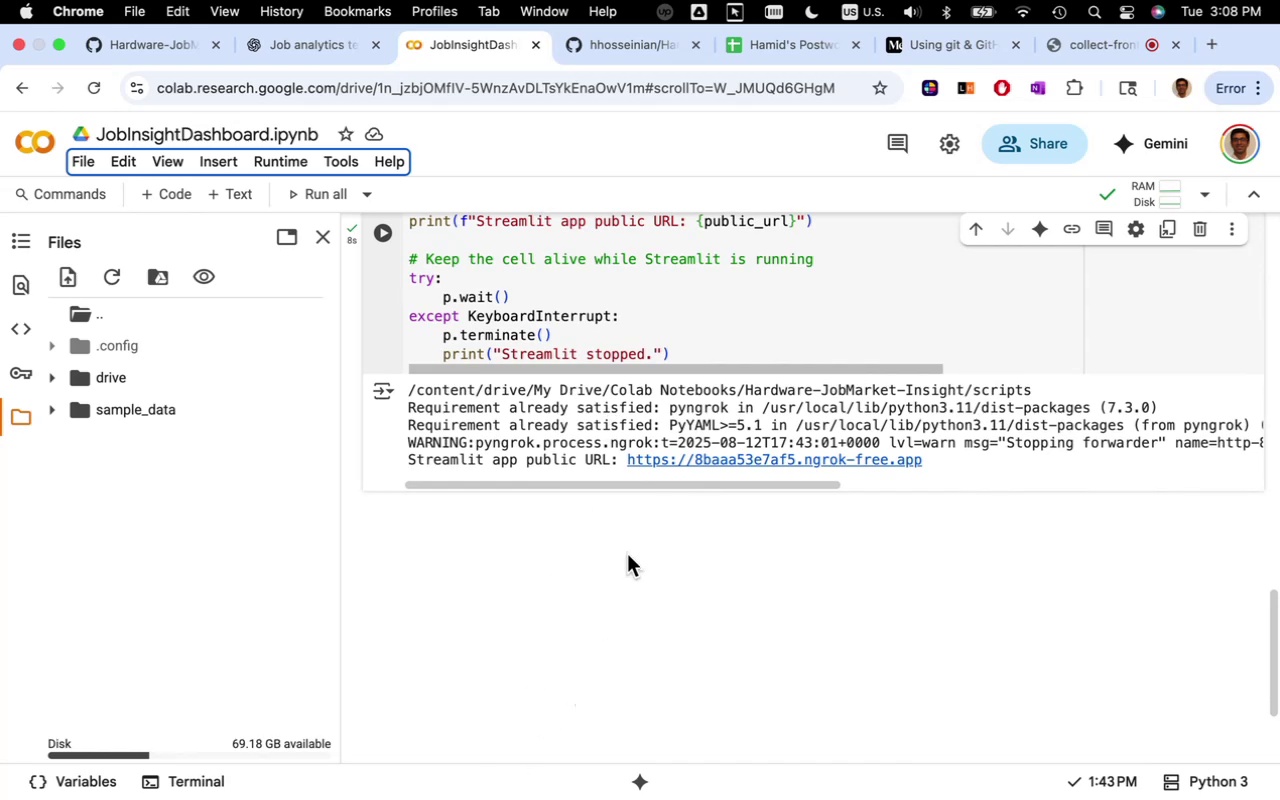 
left_click([334, 41])
 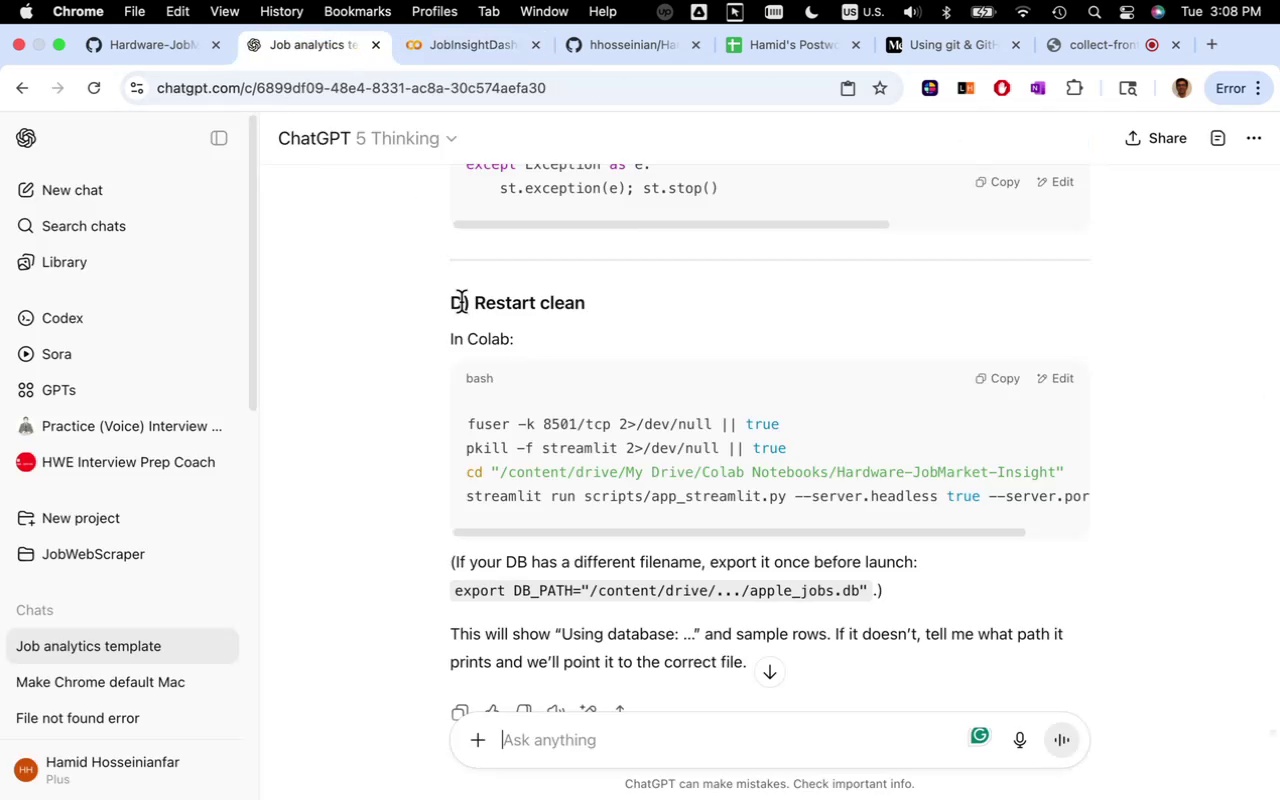 
scroll: coordinate [470, 335], scroll_direction: up, amount: 54.0
 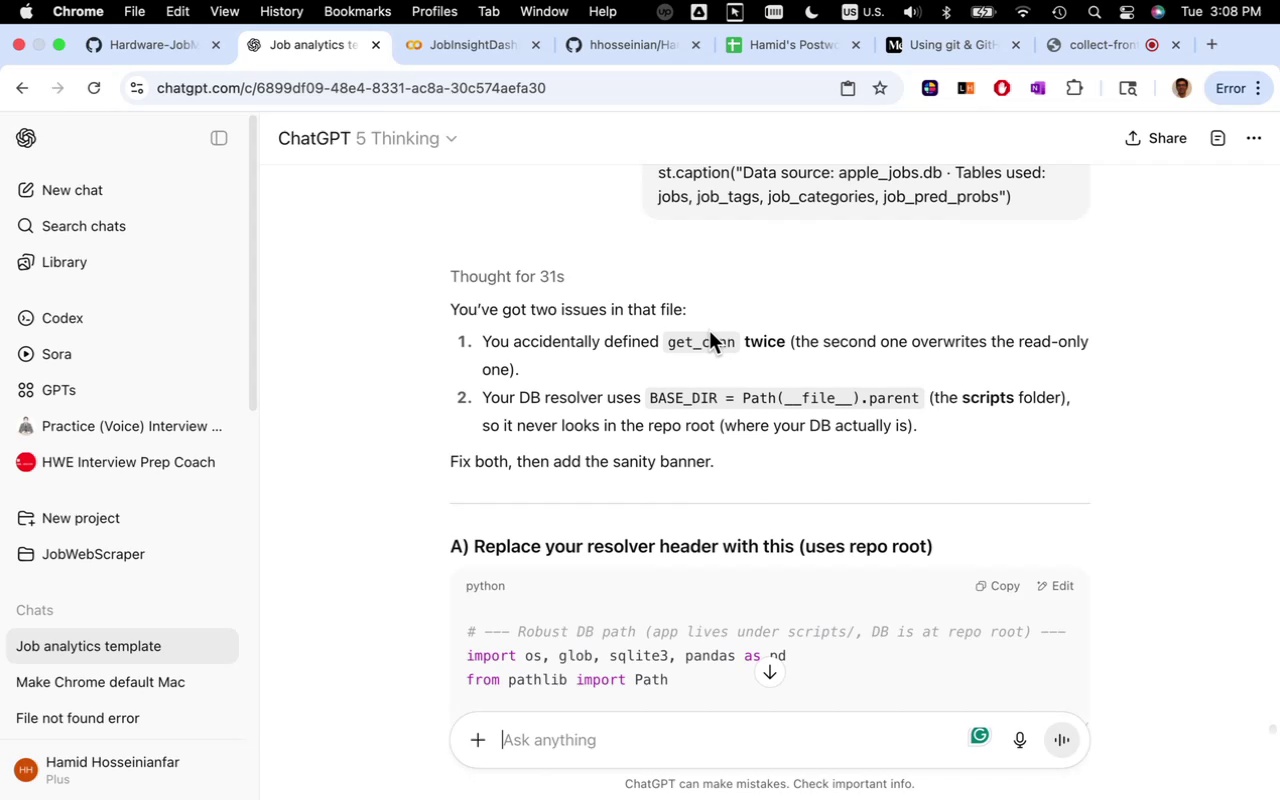 
left_click_drag(start_coordinate=[734, 345], to_coordinate=[666, 350])
 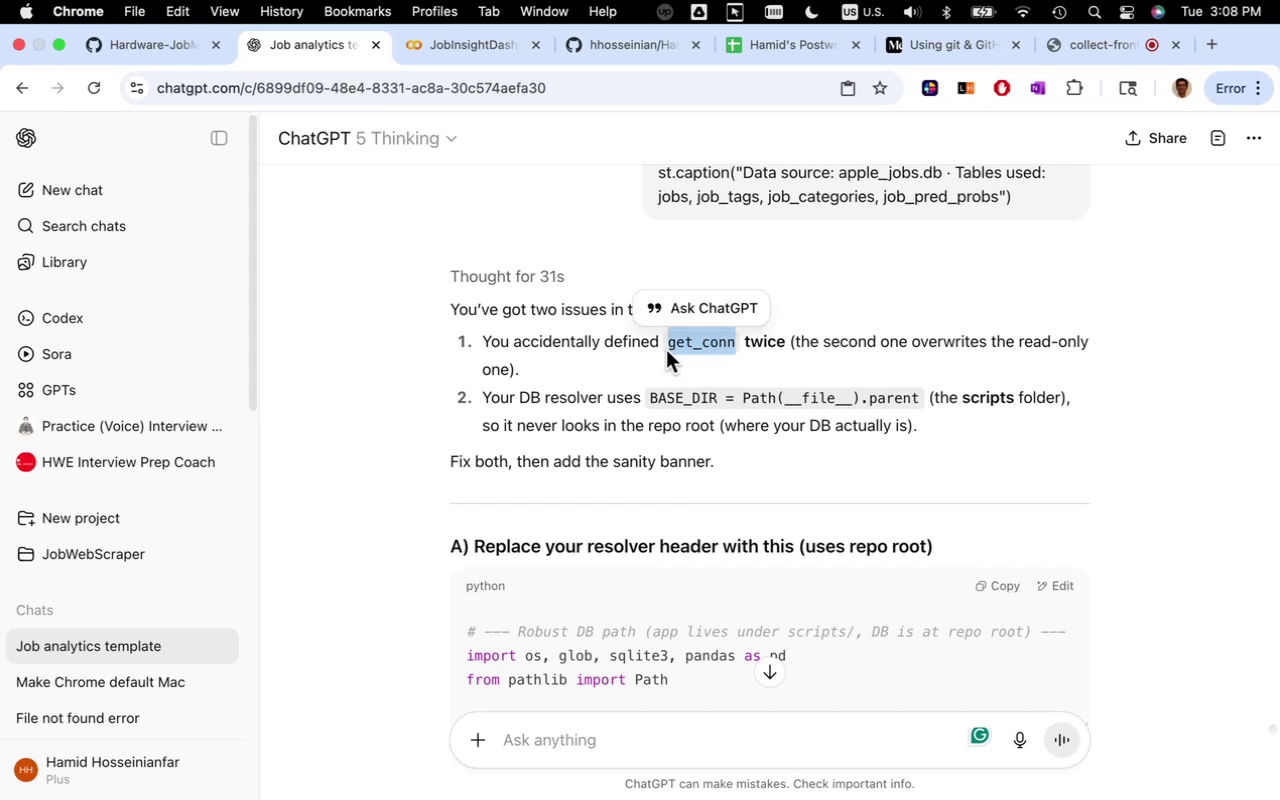 
key(Meta+C)
 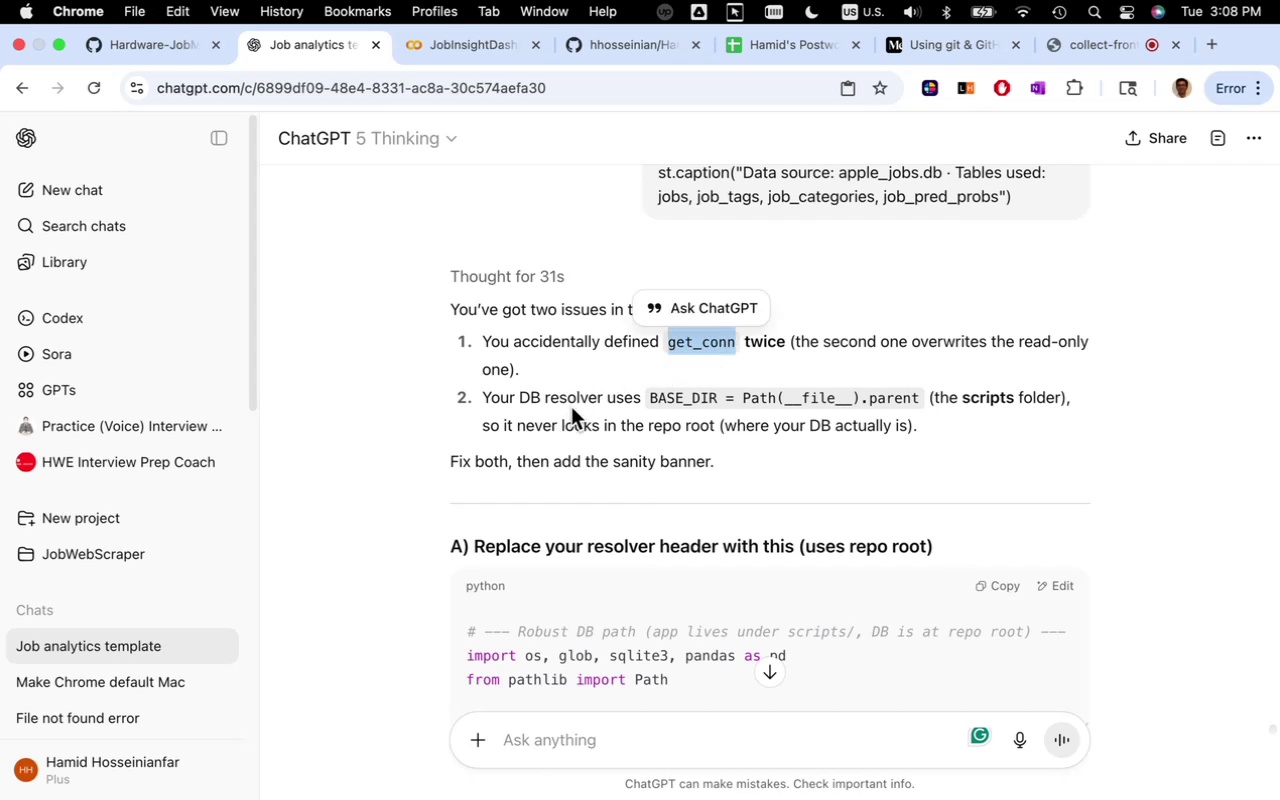 
wait(7.4)
 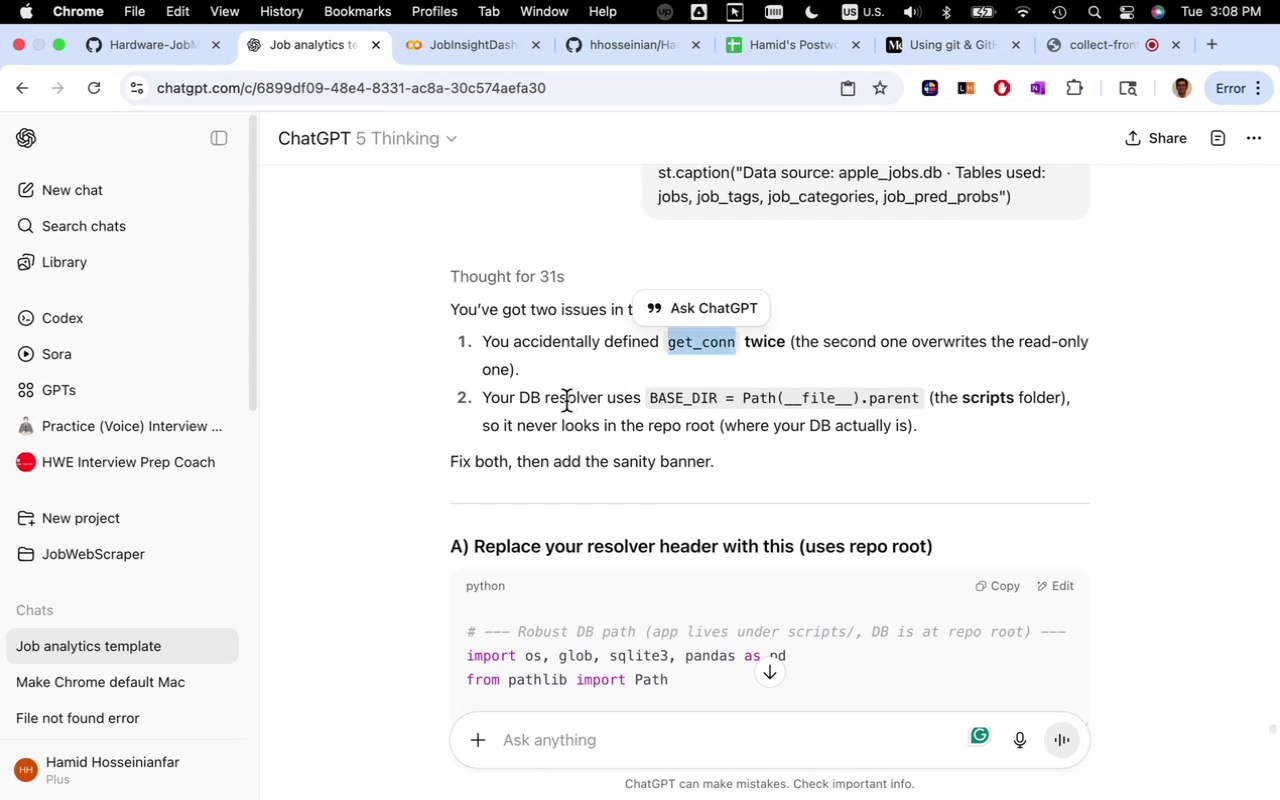 
left_click([489, 51])
 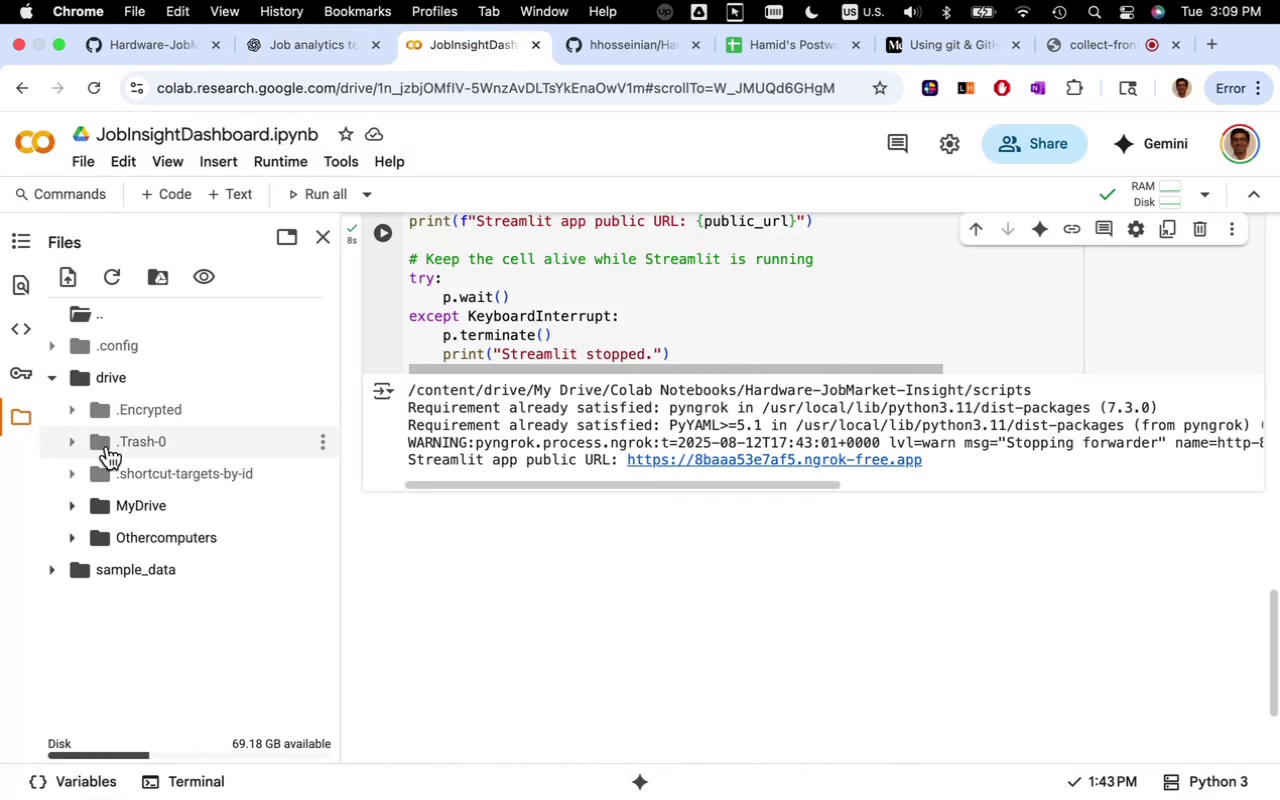 
left_click([105, 512])
 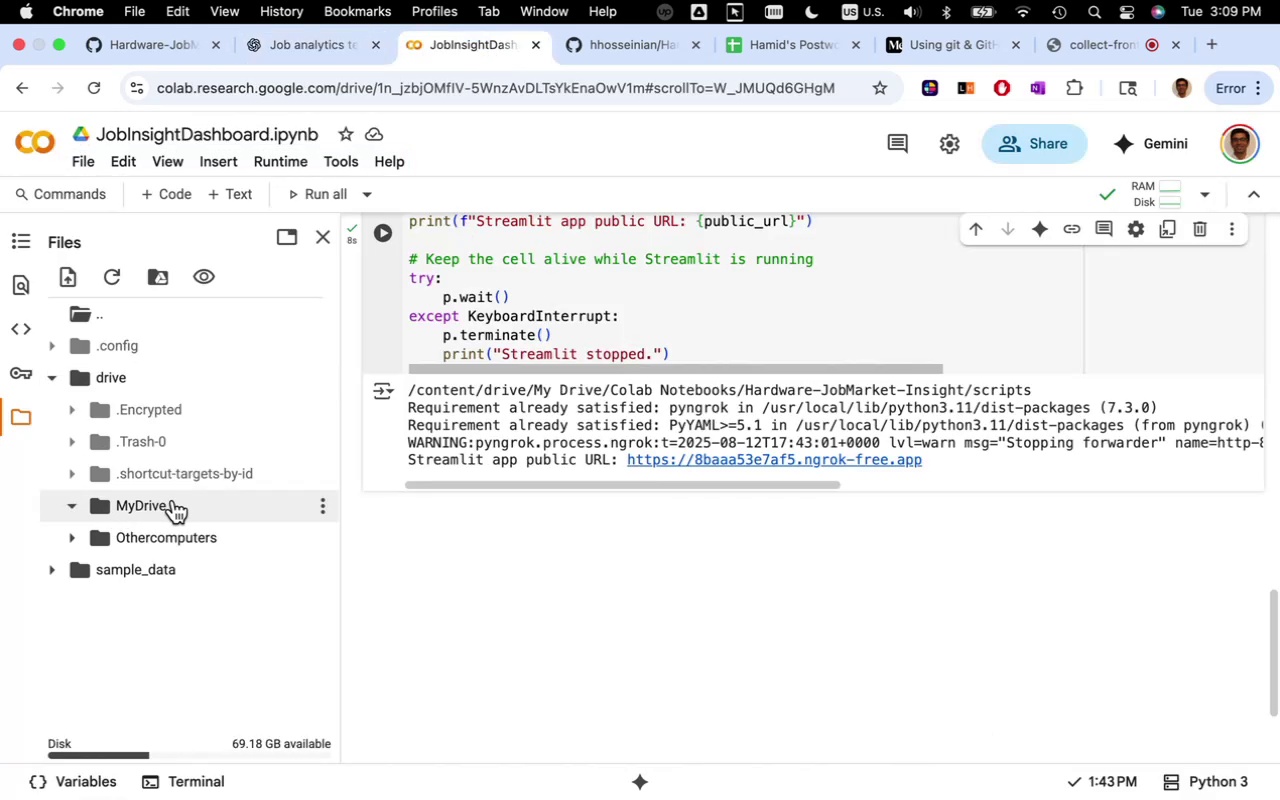 
scroll: coordinate [182, 501], scroll_direction: down, amount: 3.0
 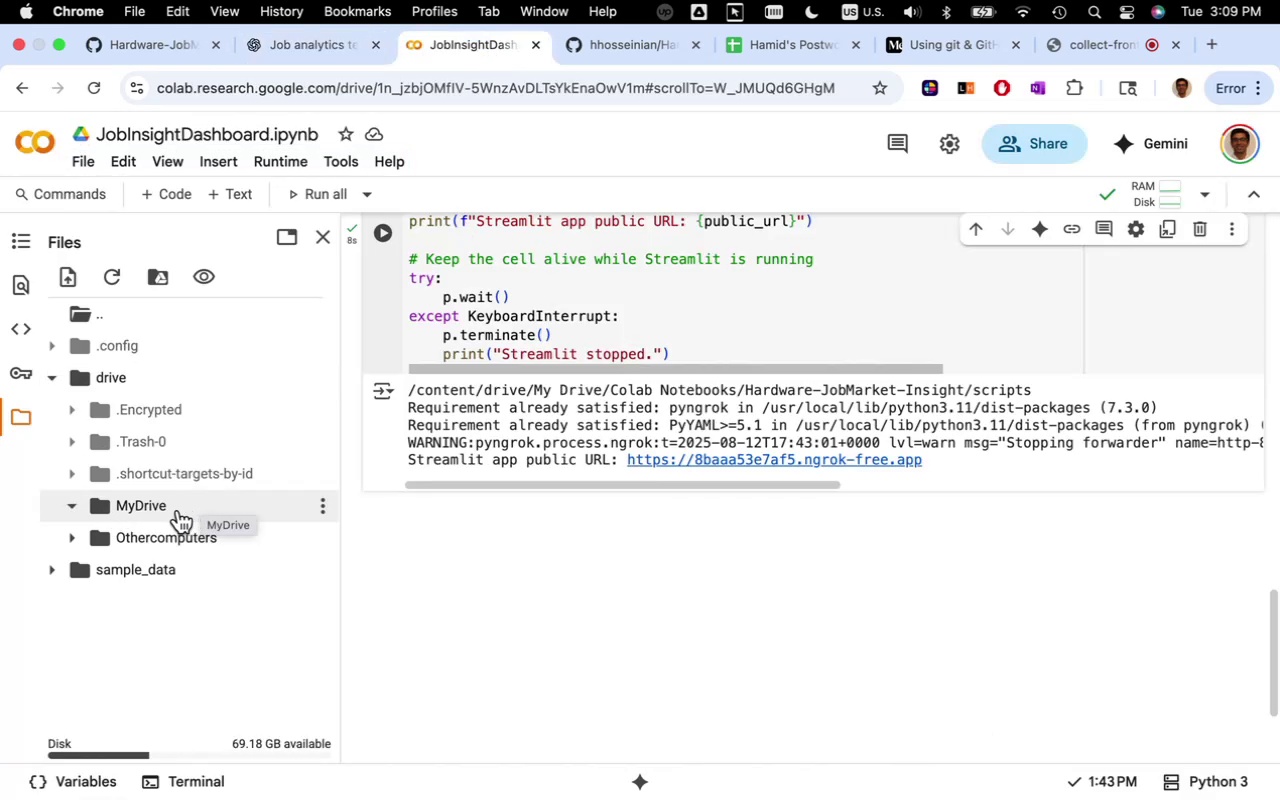 
left_click([178, 510])
 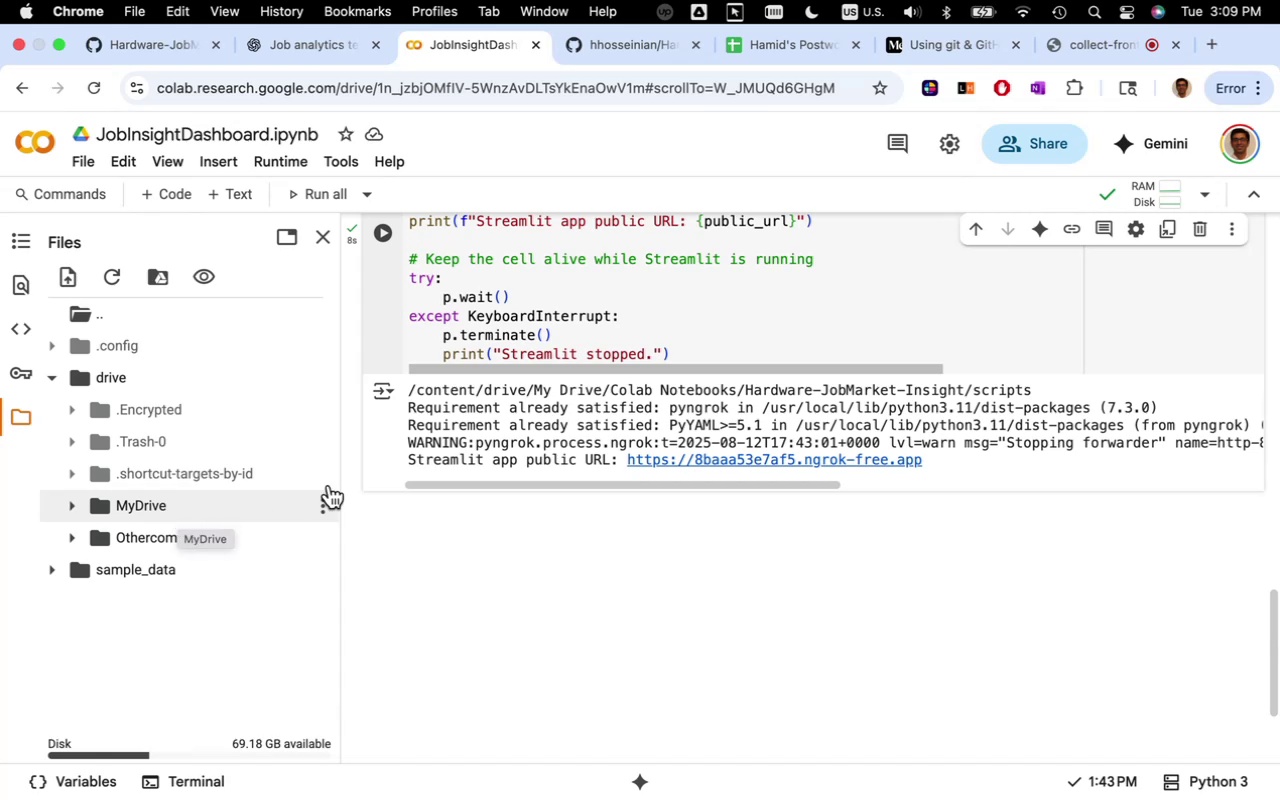 
scroll: coordinate [505, 389], scroll_direction: up, amount: 60.0
 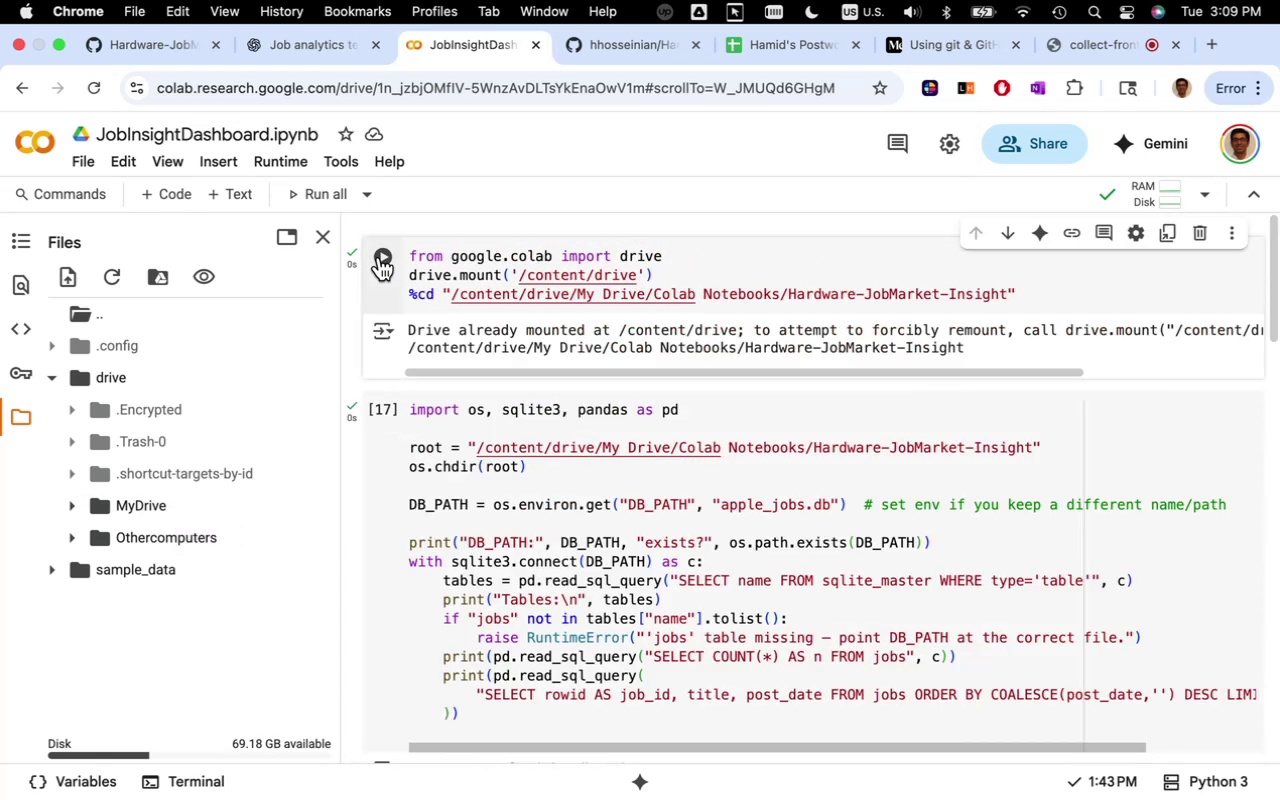 
left_click([379, 257])
 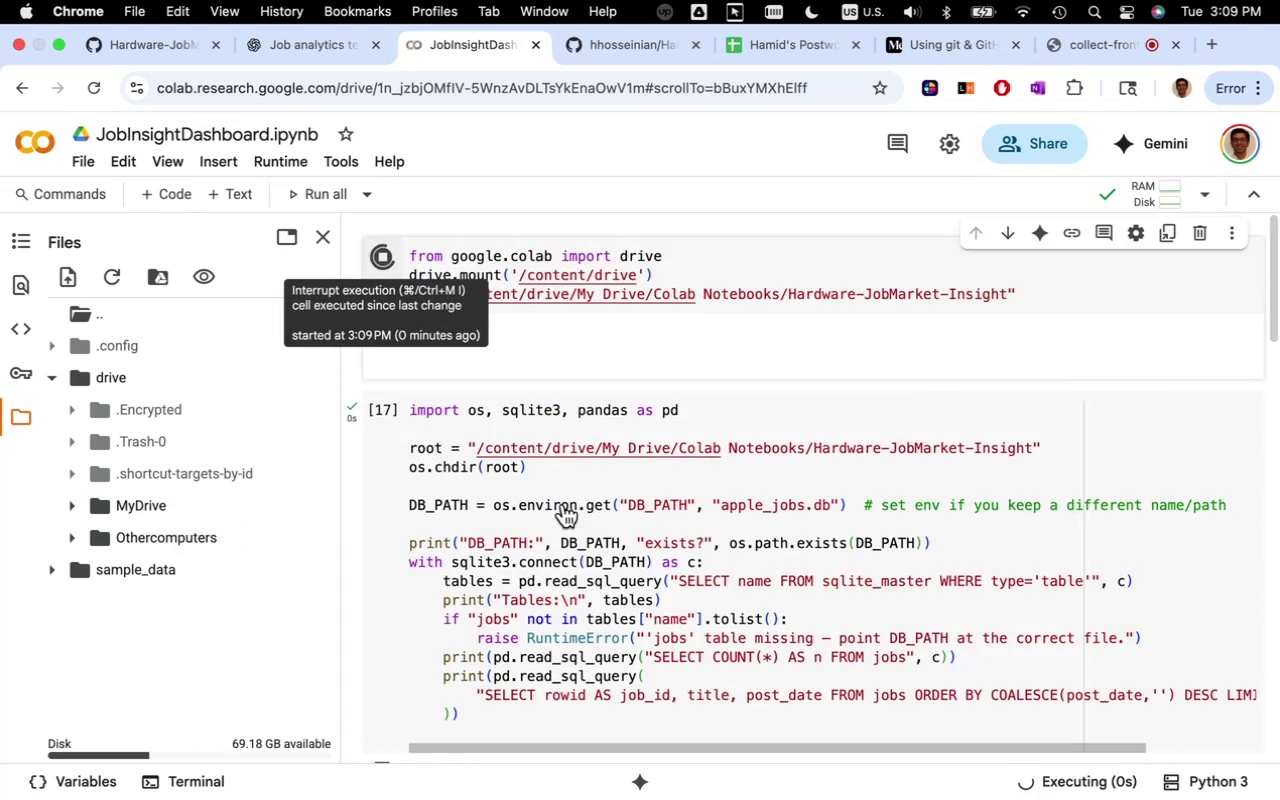 
mouse_move([556, 524])
 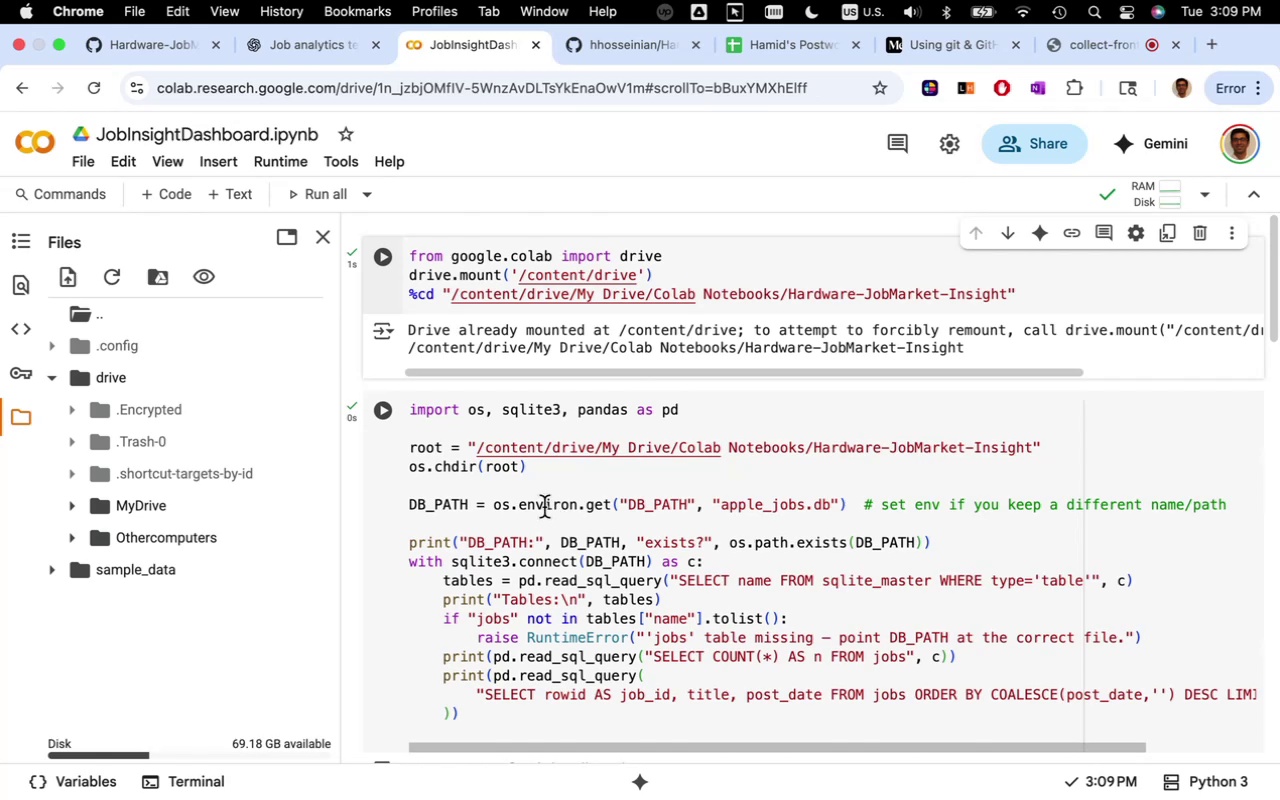 
mouse_move([533, 512])
 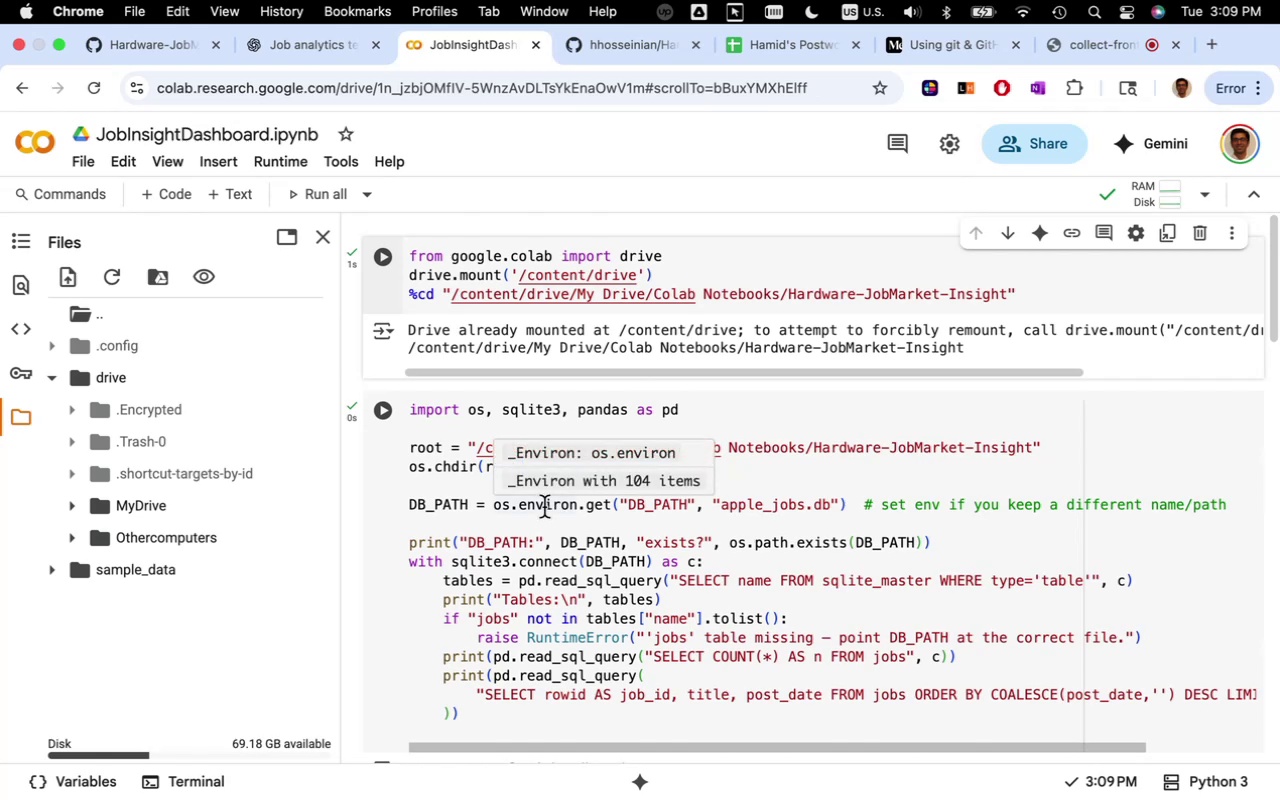 
mouse_move([485, 525])
 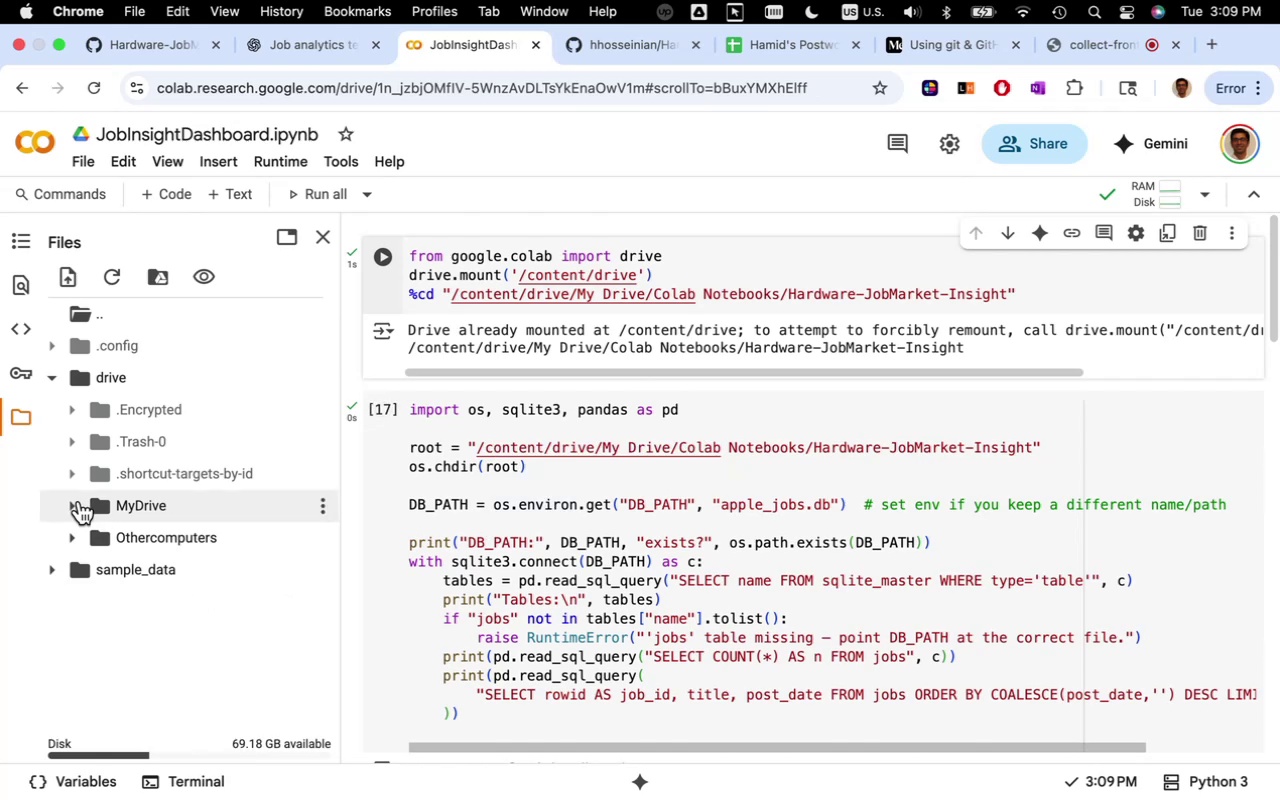 
left_click([76, 502])
 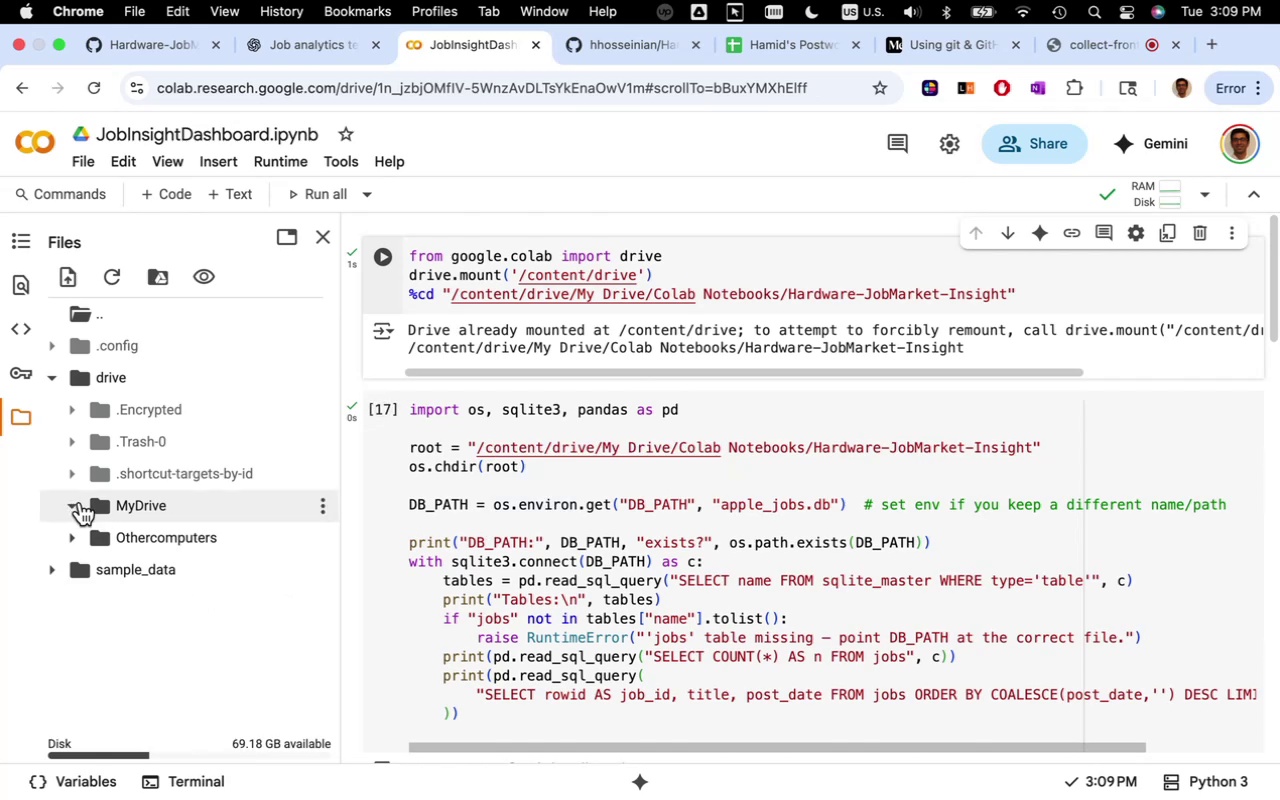 
mouse_move([136, 495])
 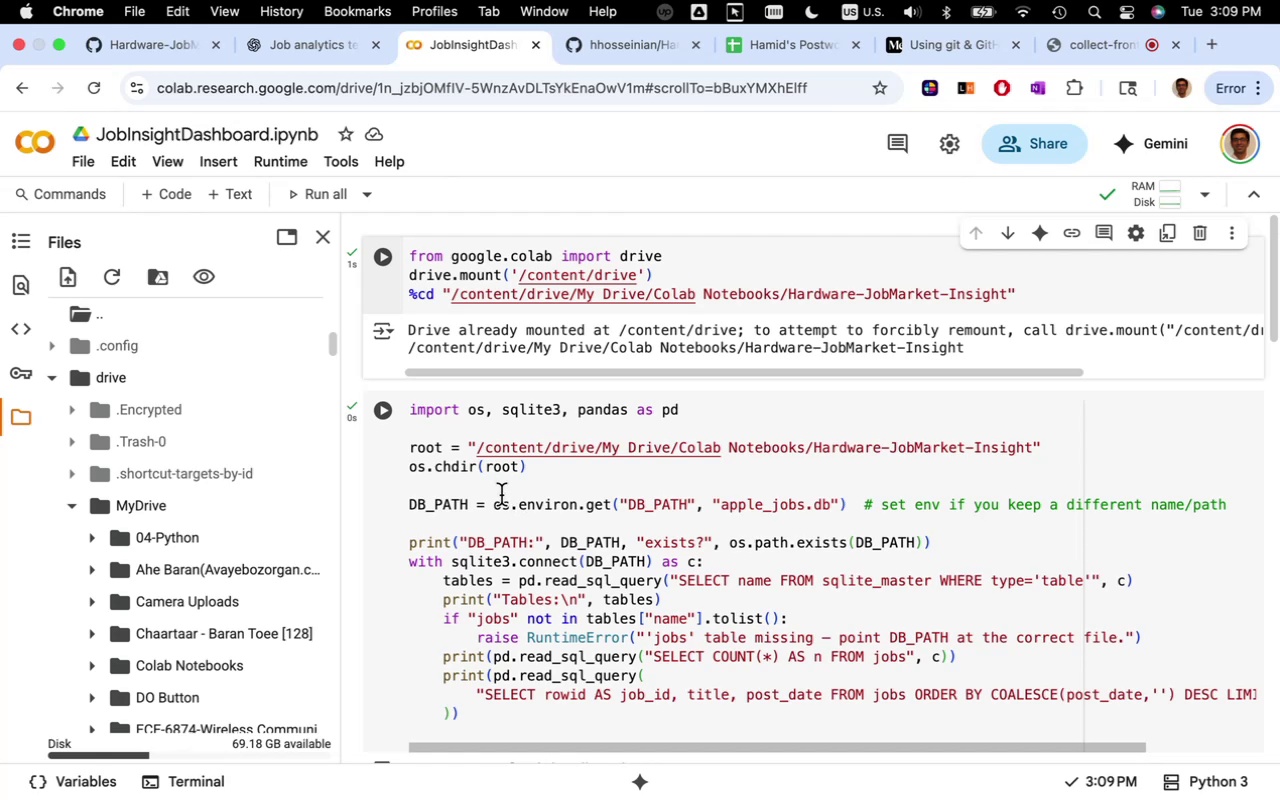 
wait(5.43)
 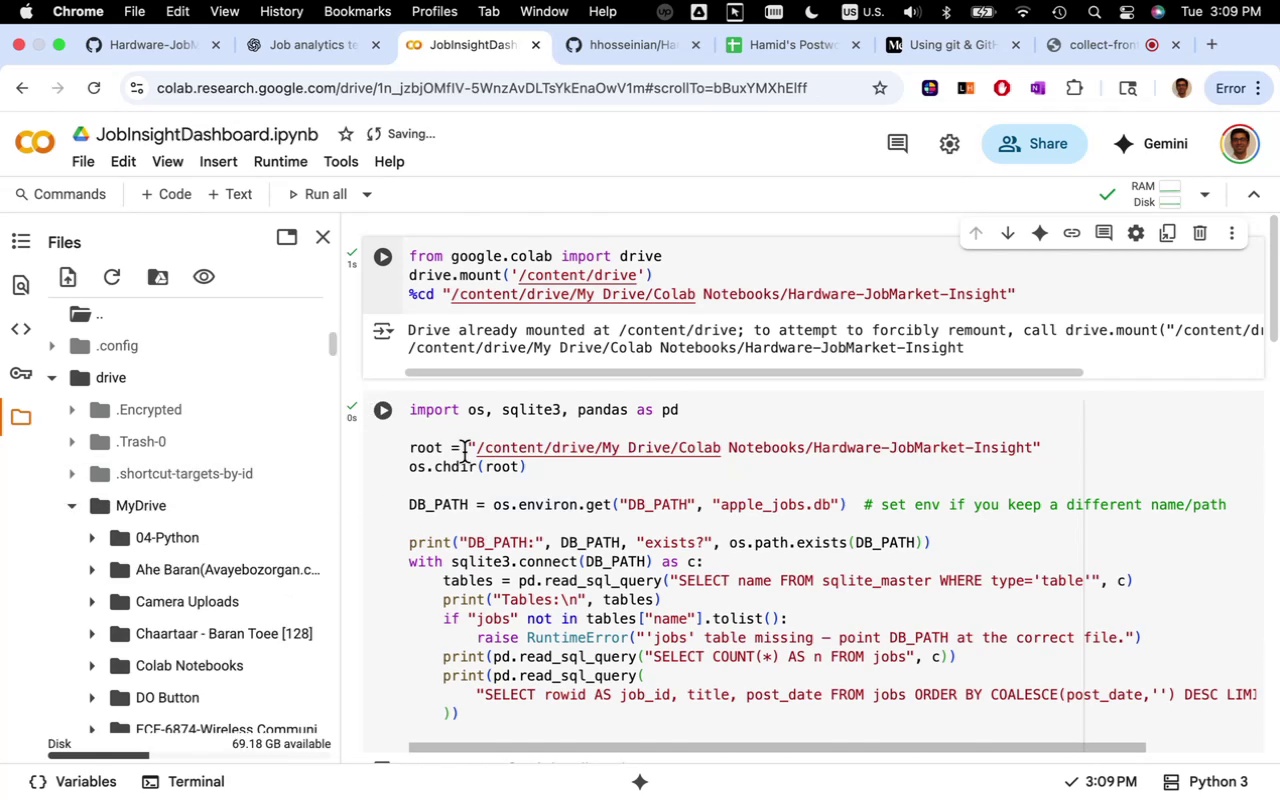 
scroll: coordinate [502, 494], scroll_direction: down, amount: 8.0
 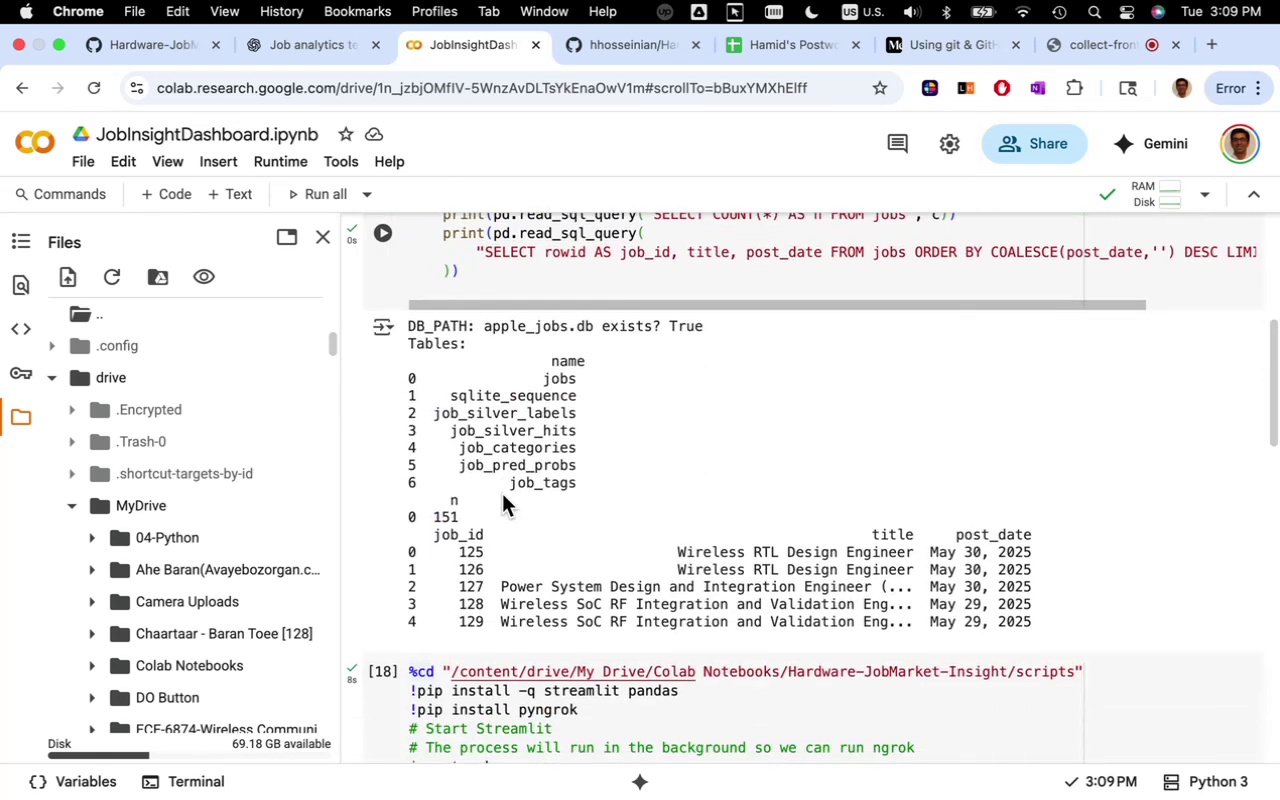 
scroll: coordinate [502, 494], scroll_direction: up, amount: 7.0
 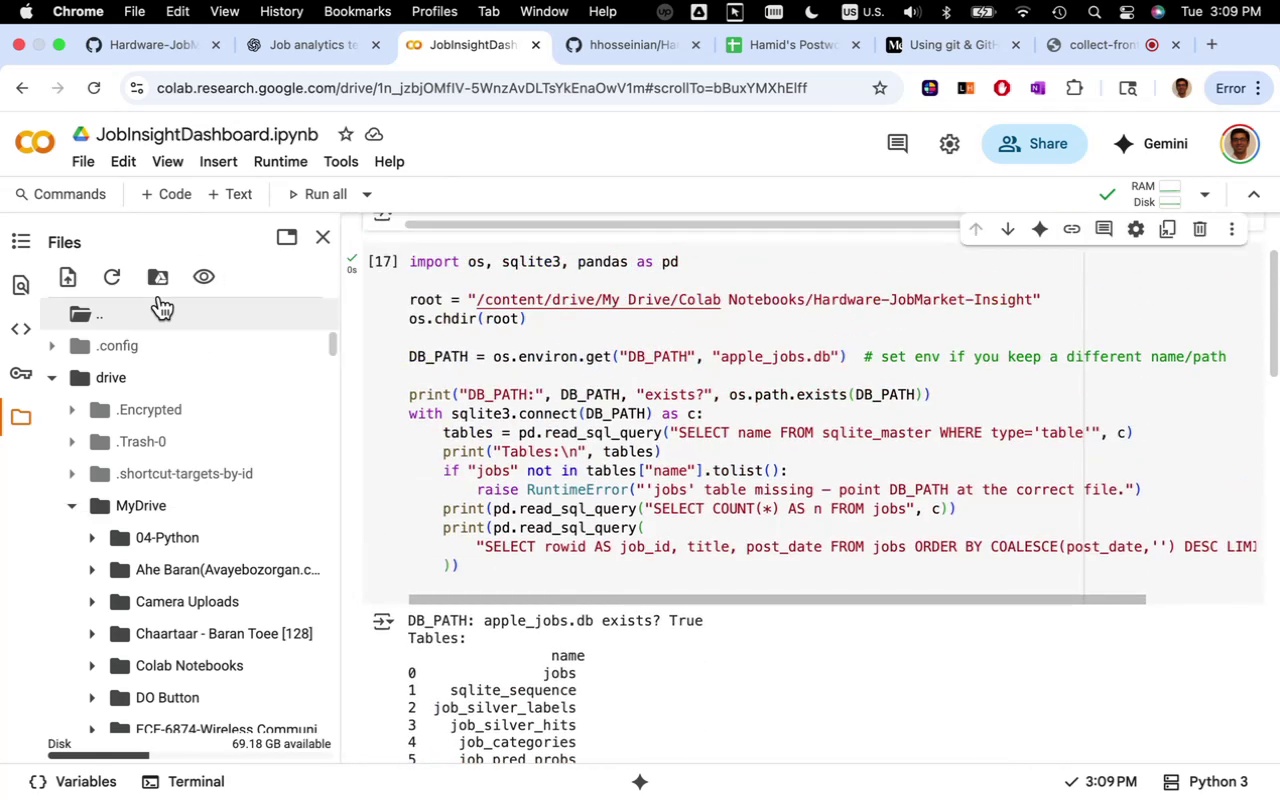 
left_click([94, 163])
 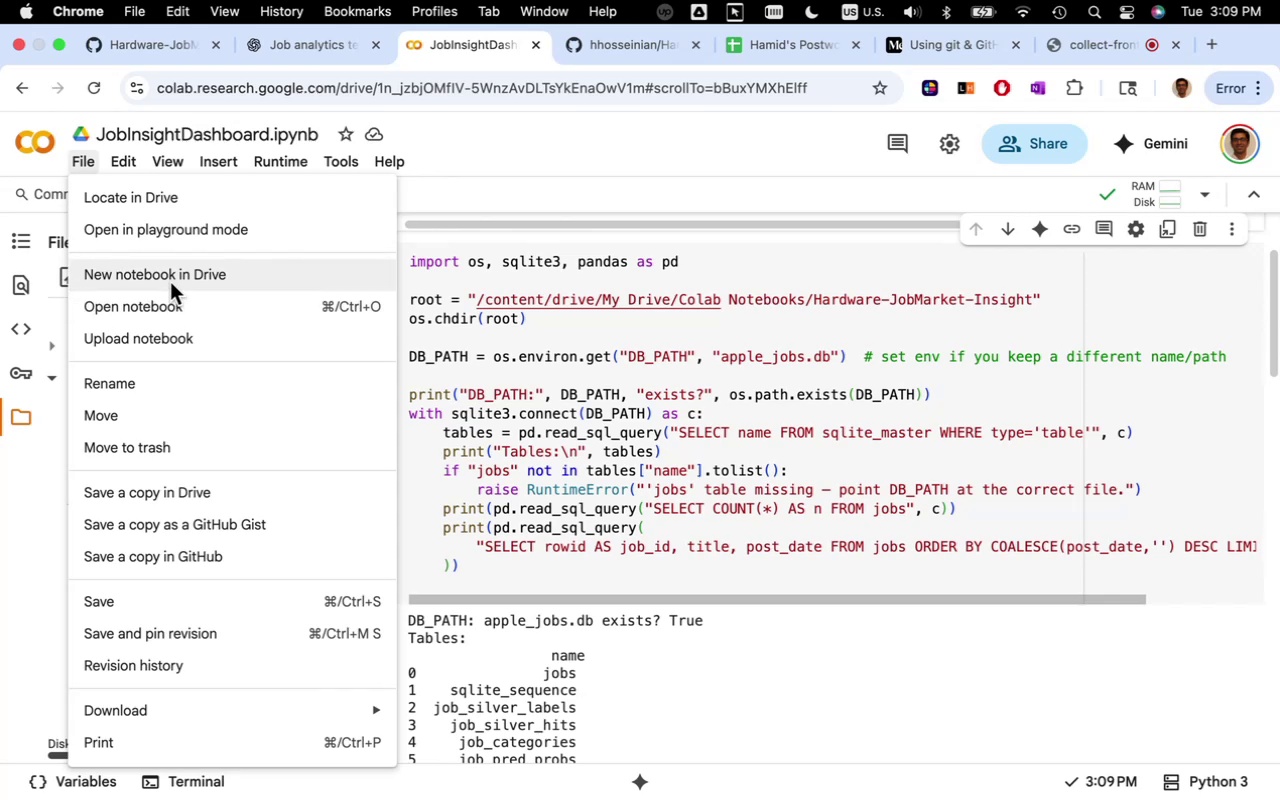 
left_click([165, 301])
 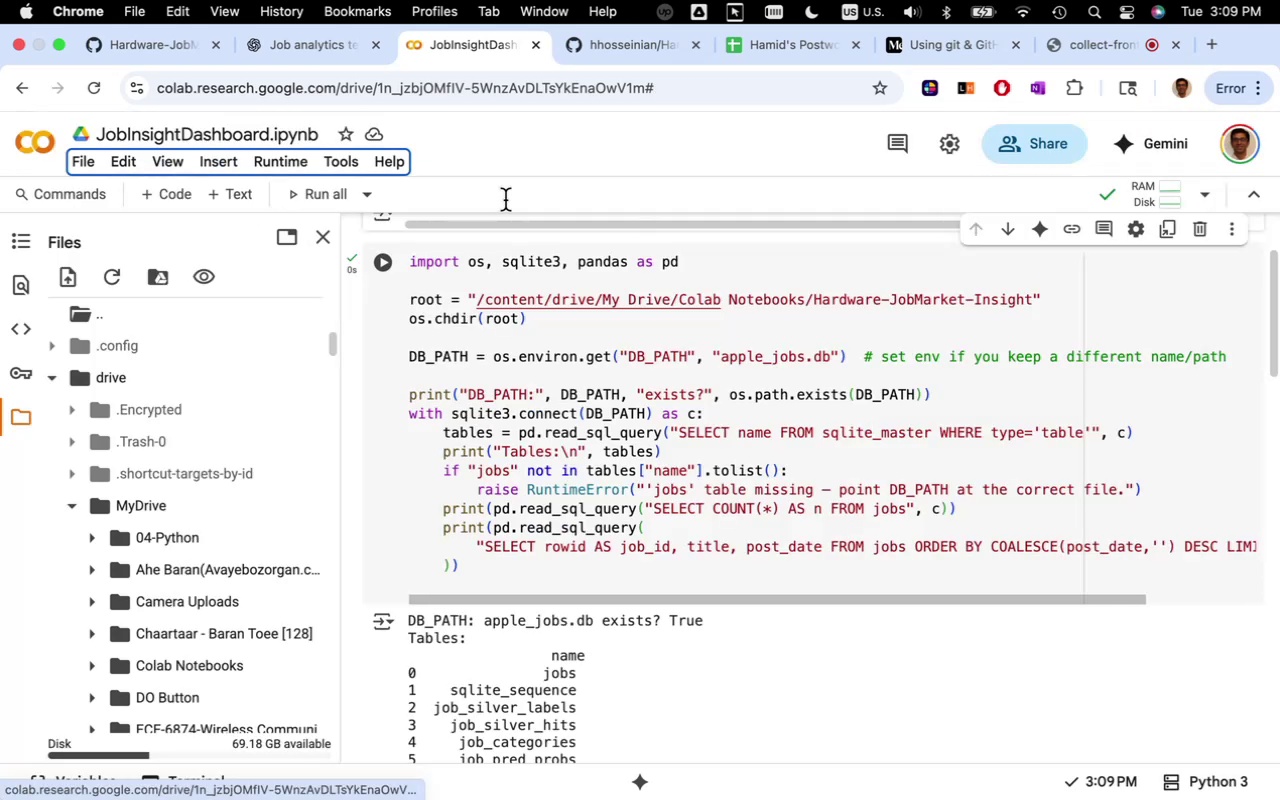 
wait(5.05)
 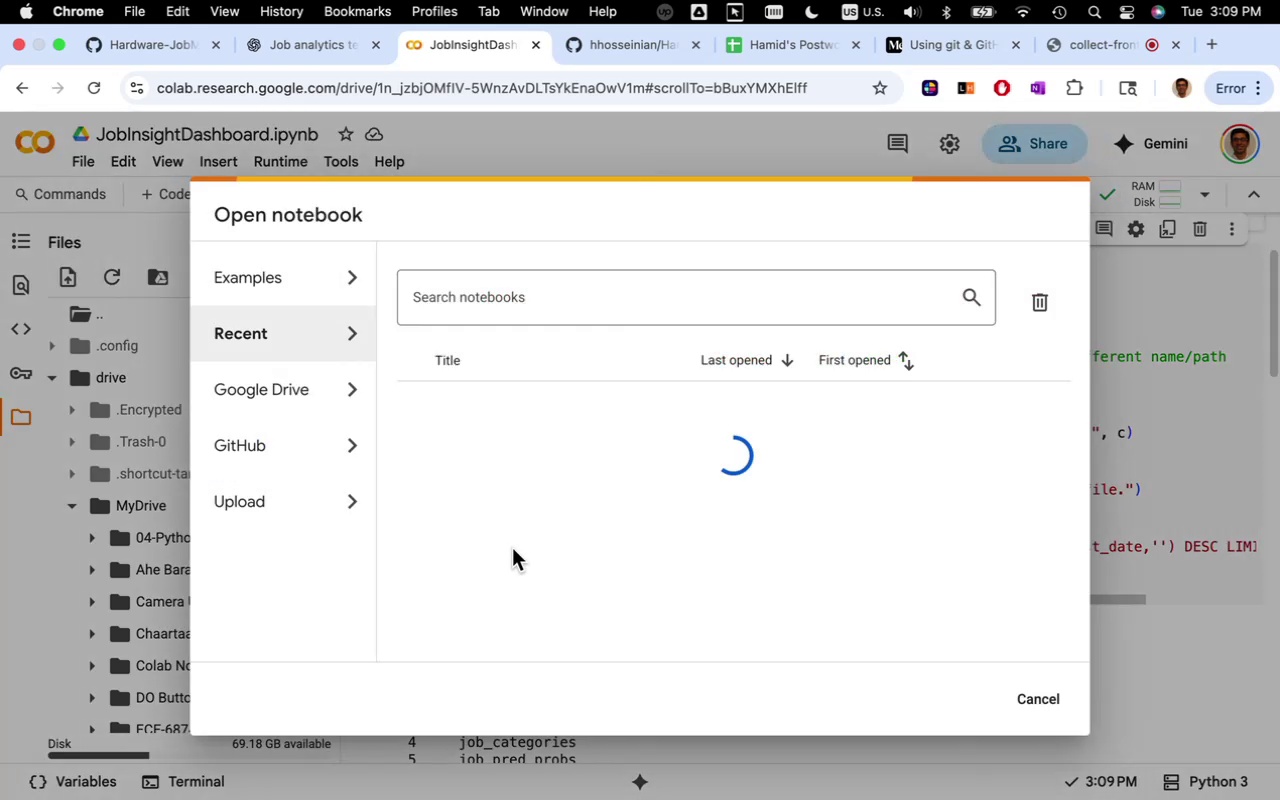 
mouse_move([500, 448])
 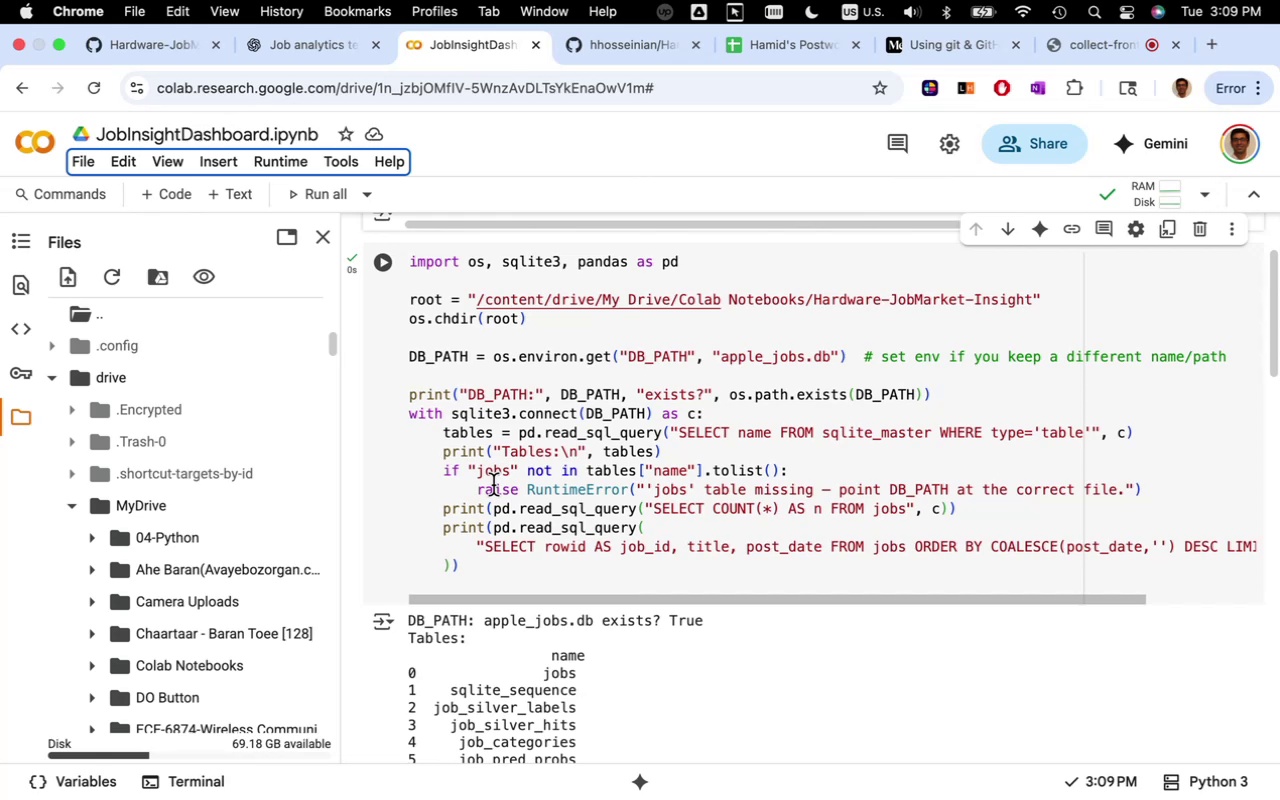 
left_click([493, 485])
 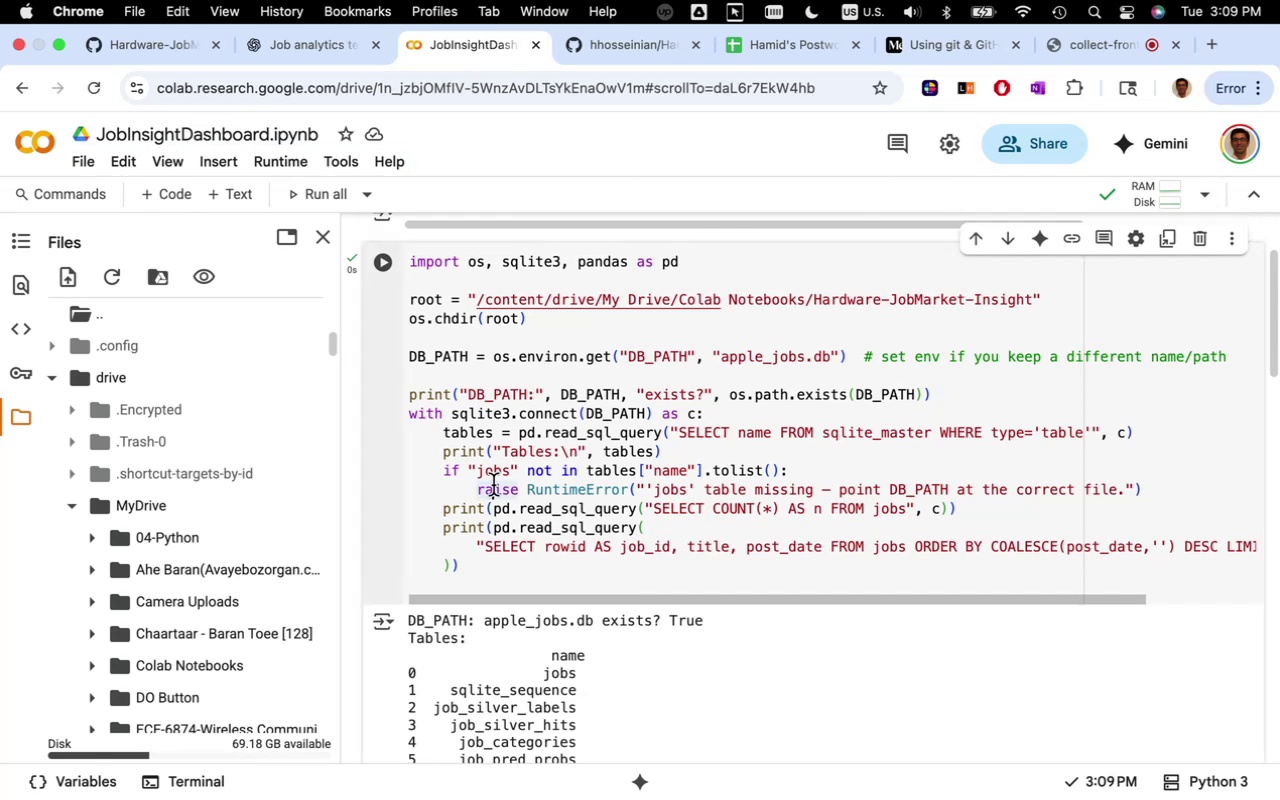 
scroll: coordinate [493, 485], scroll_direction: up, amount: 9.0
 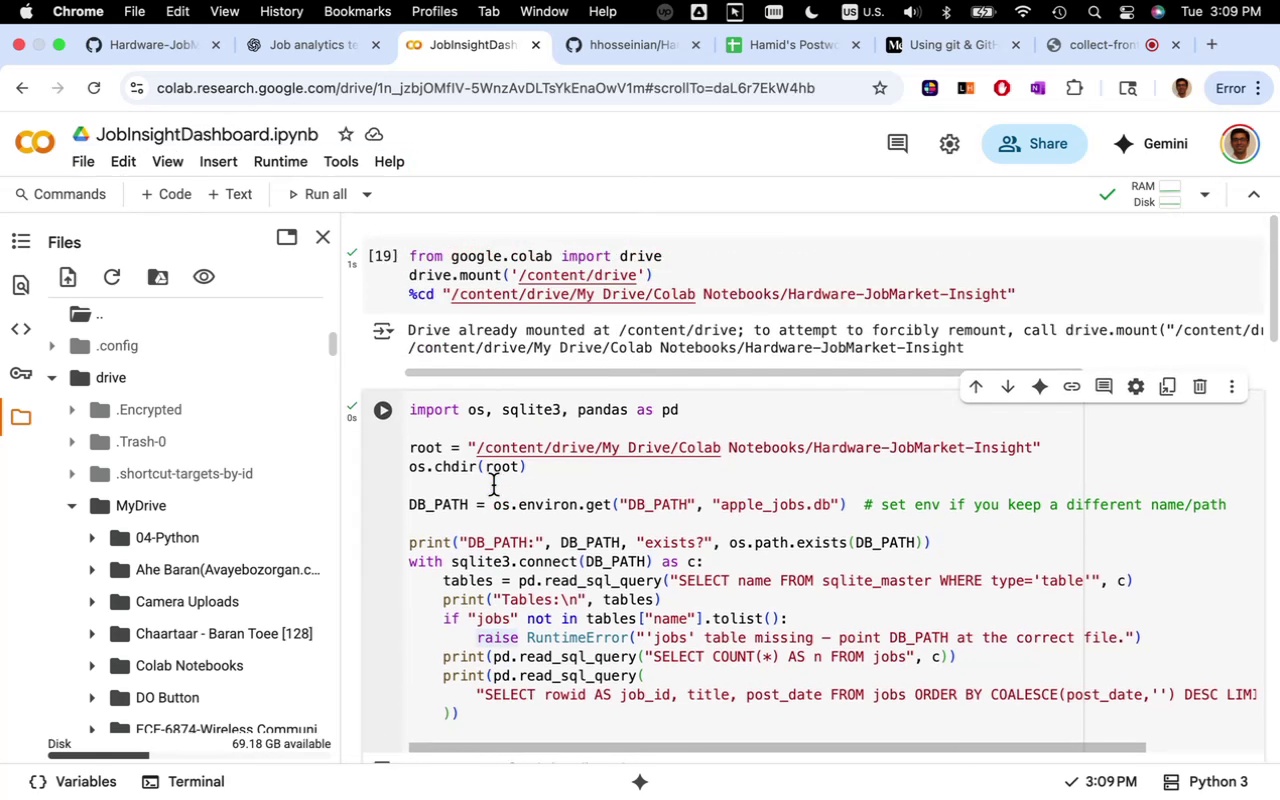 
scroll: coordinate [493, 485], scroll_direction: down, amount: 5.0
 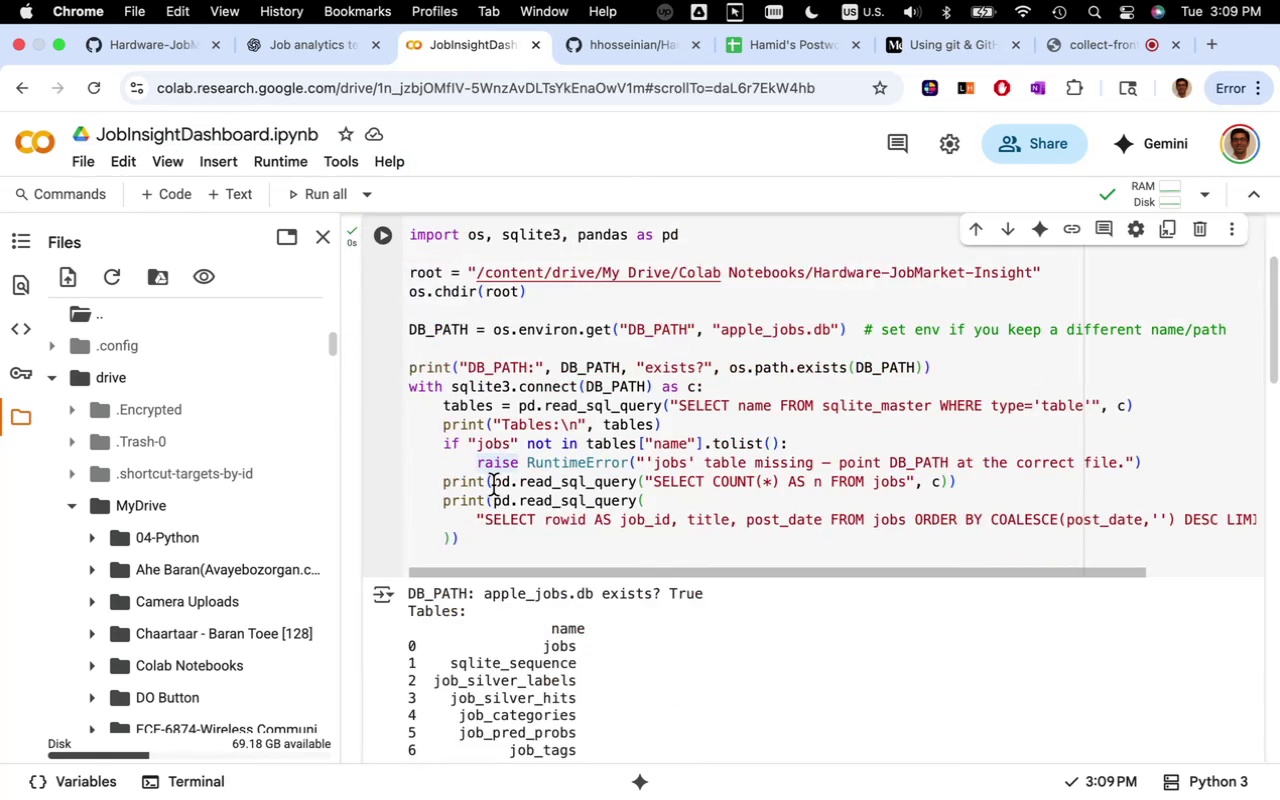 
mouse_move([548, 483])
 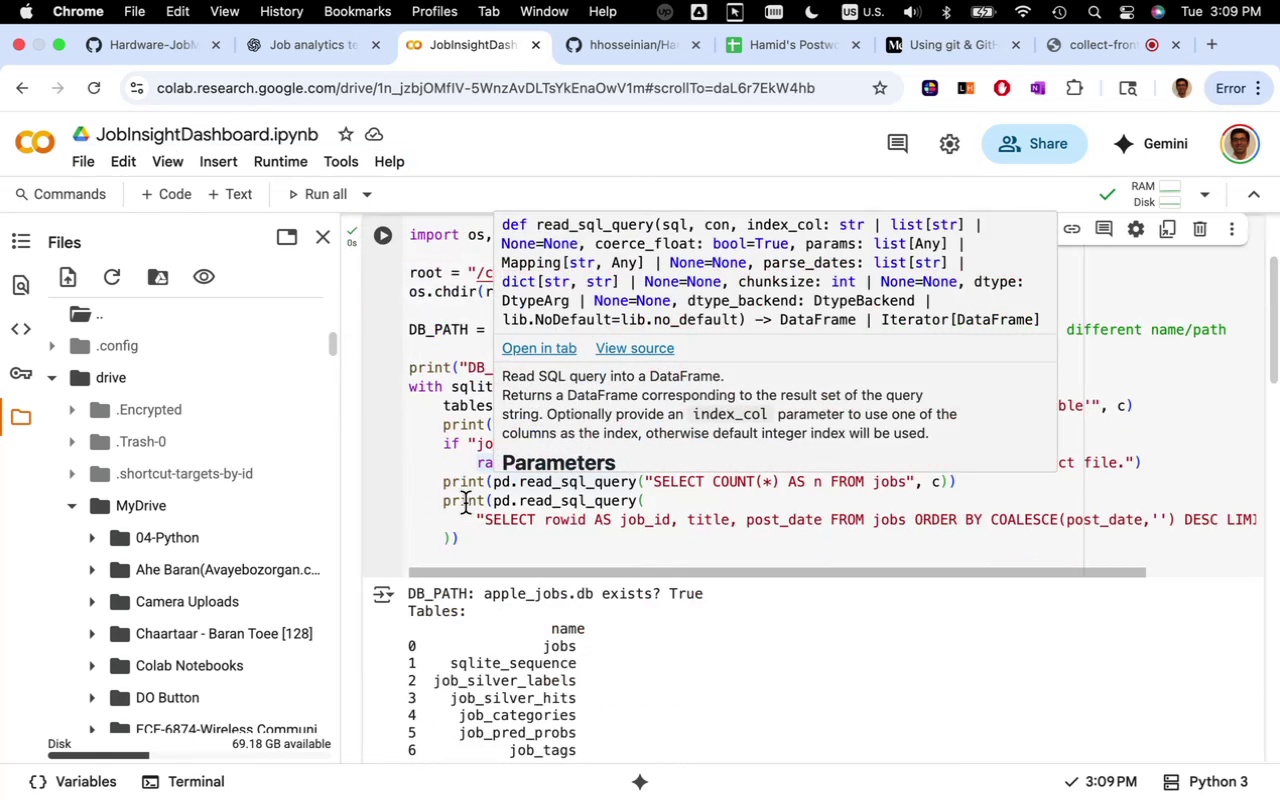 
mouse_move([449, 523])
 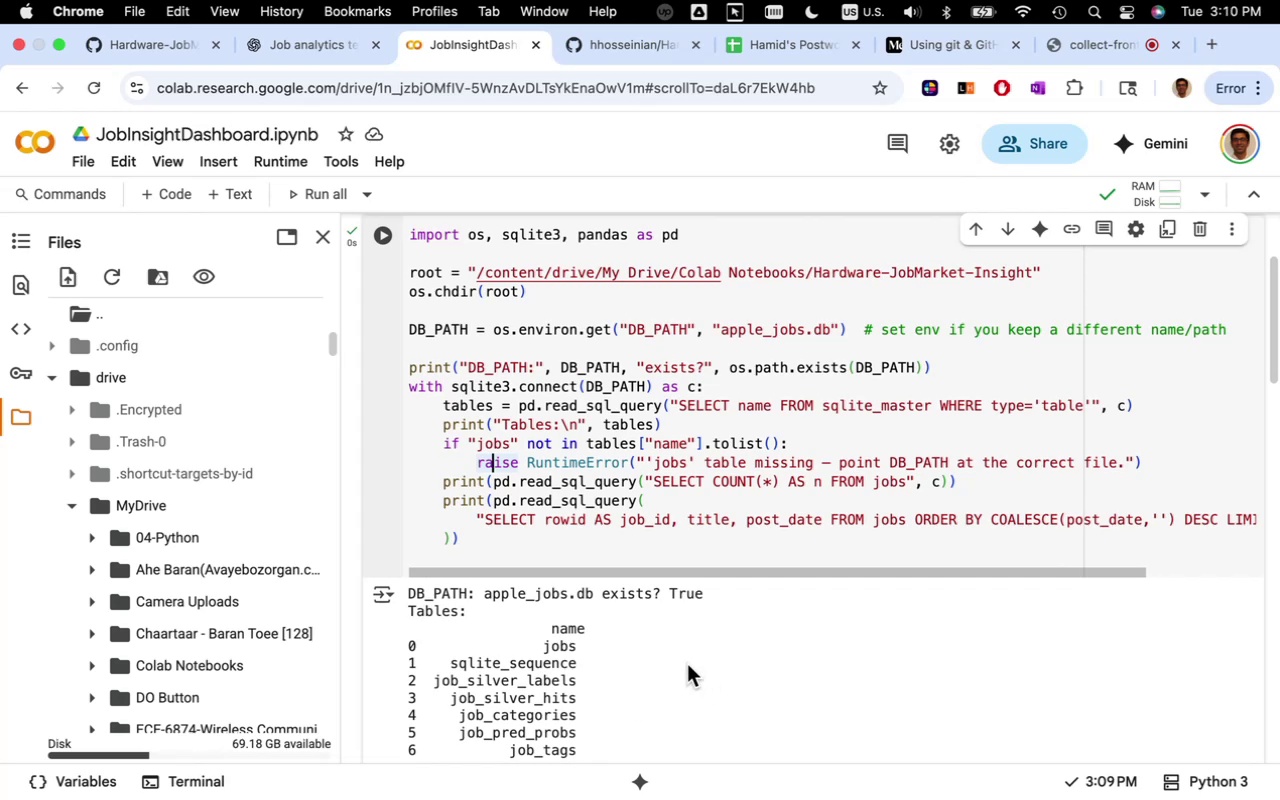 
mouse_move([197, 606])
 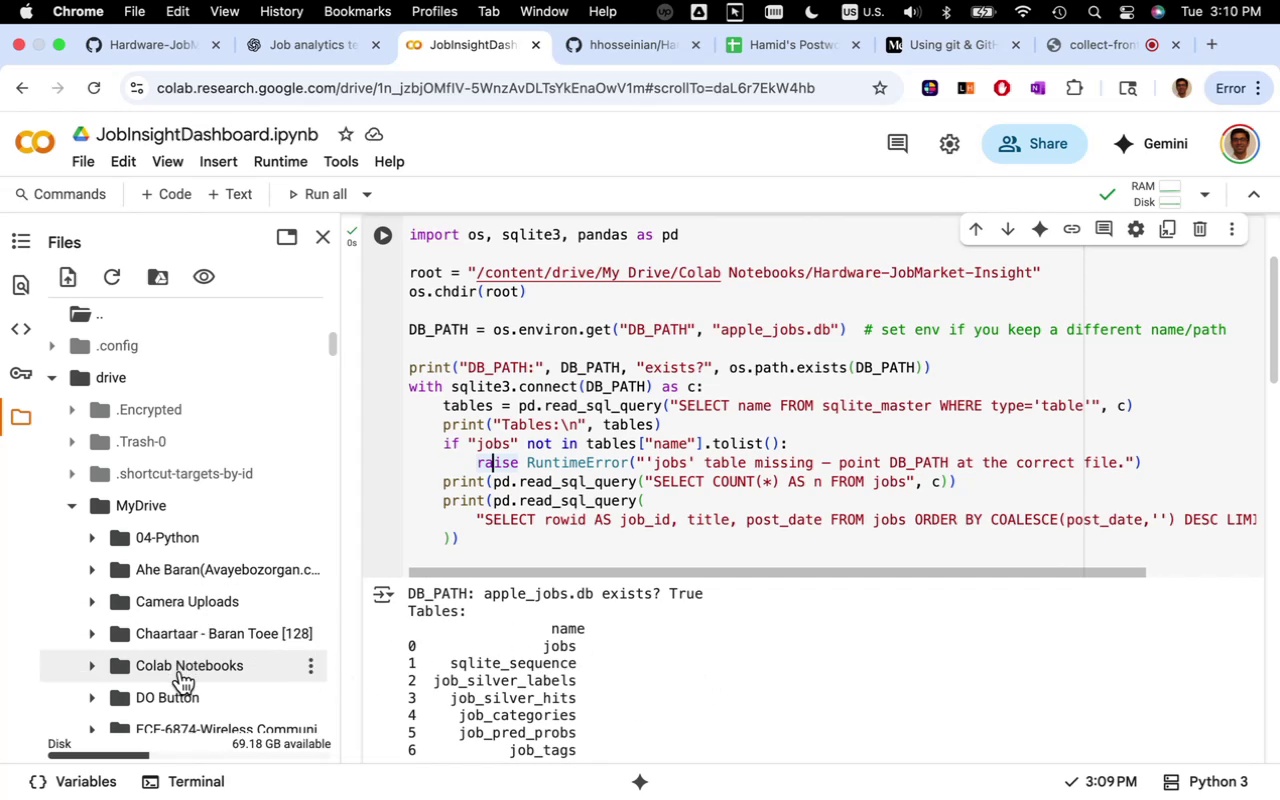 
left_click([180, 671])
 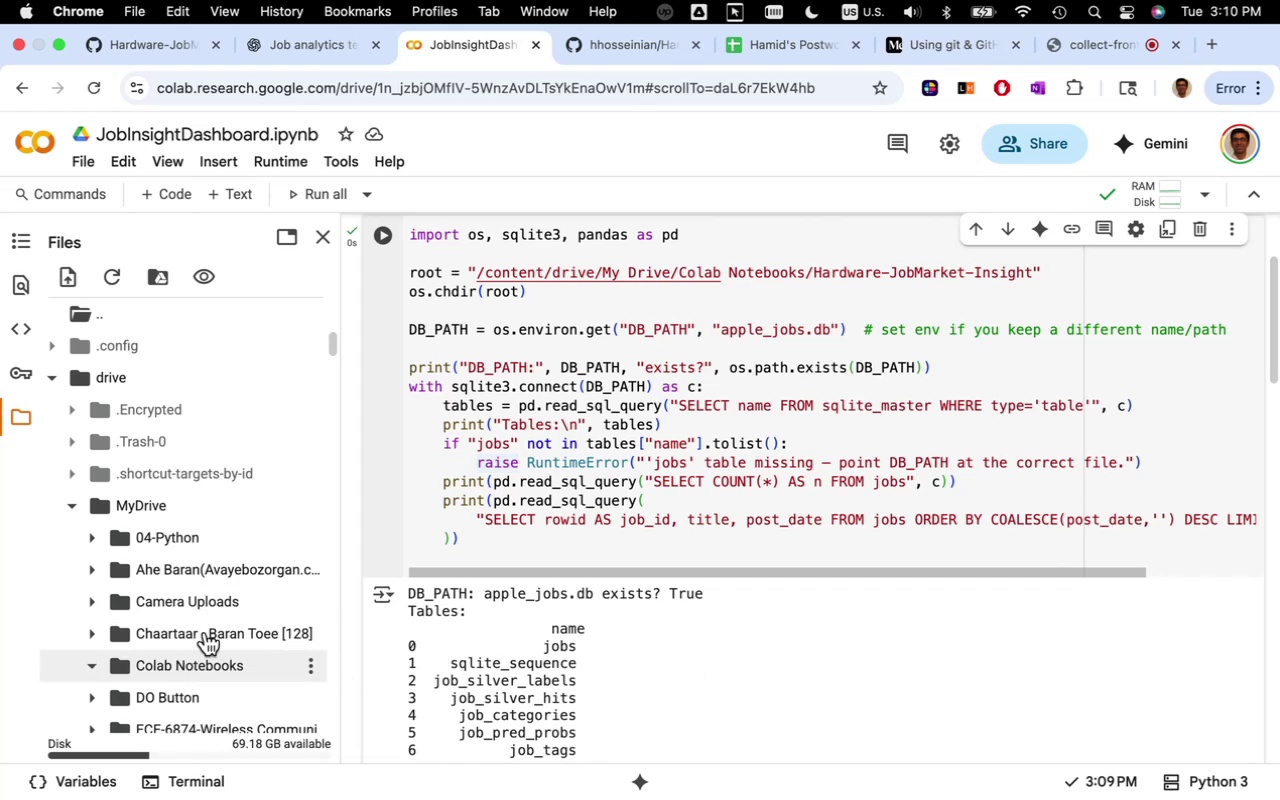 
scroll: coordinate [197, 576], scroll_direction: down, amount: 5.0
 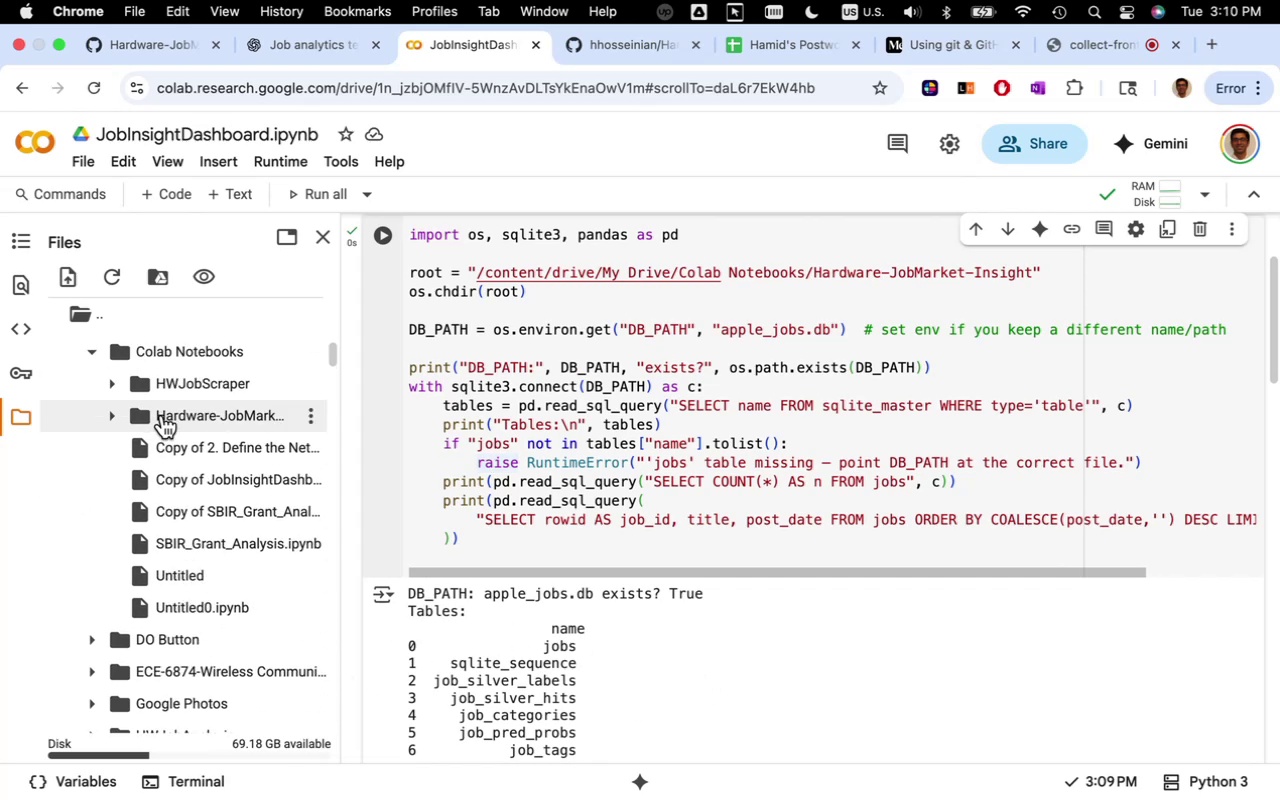 
left_click([175, 377])
 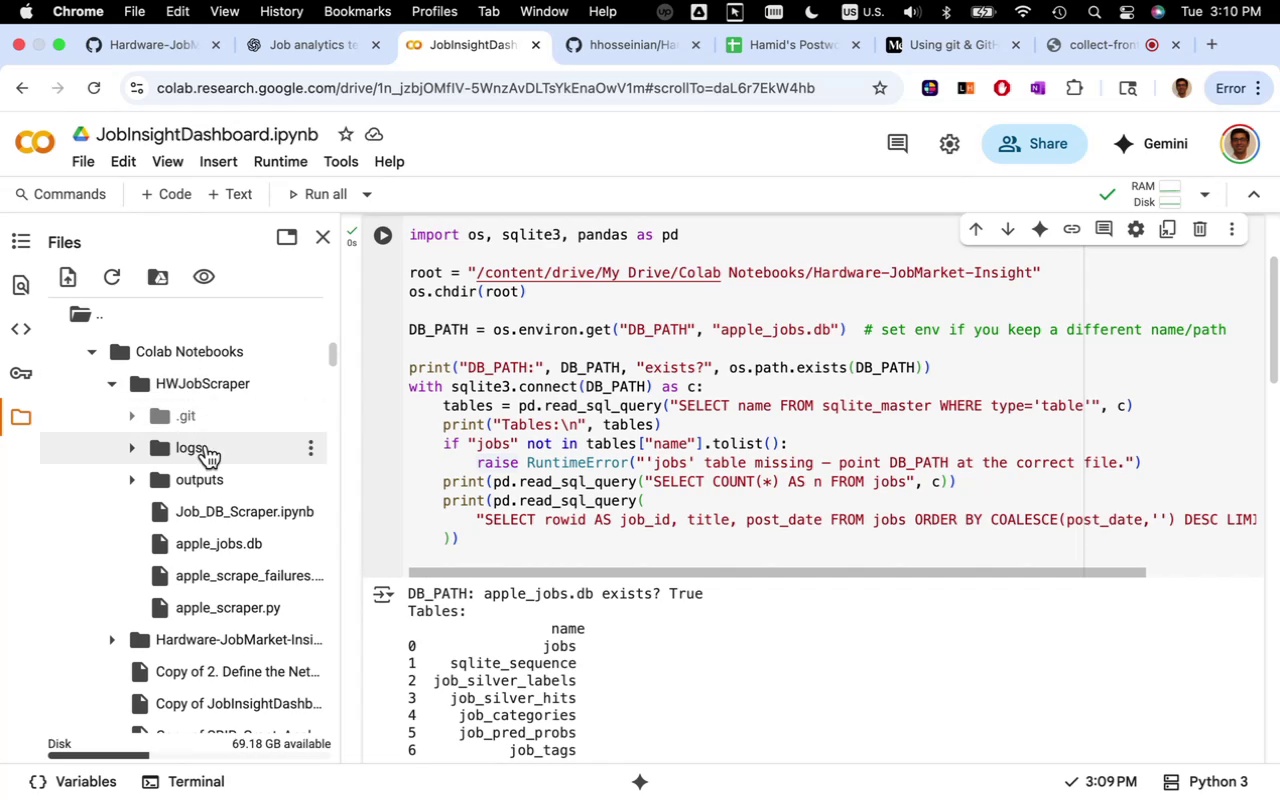 
scroll: coordinate [206, 445], scroll_direction: down, amount: 5.0
 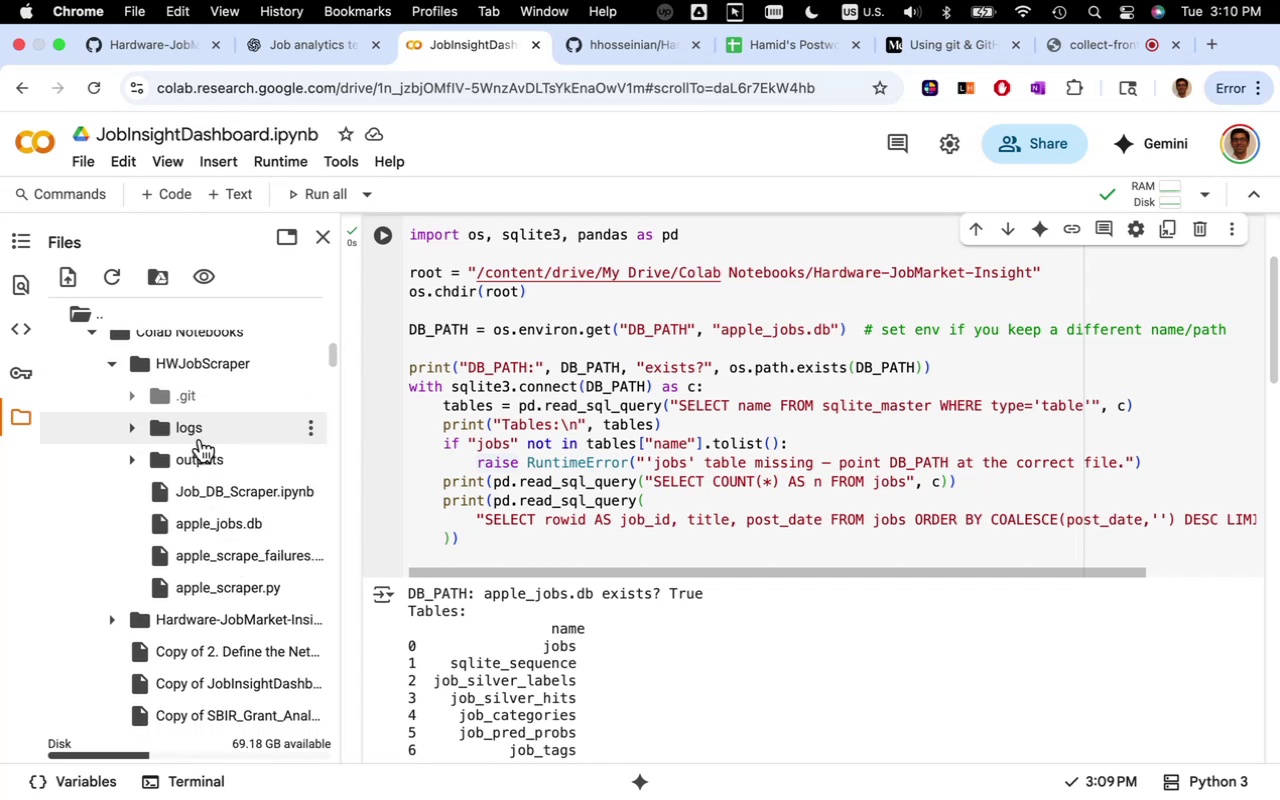 
scroll: coordinate [200, 439], scroll_direction: up, amount: 2.0
 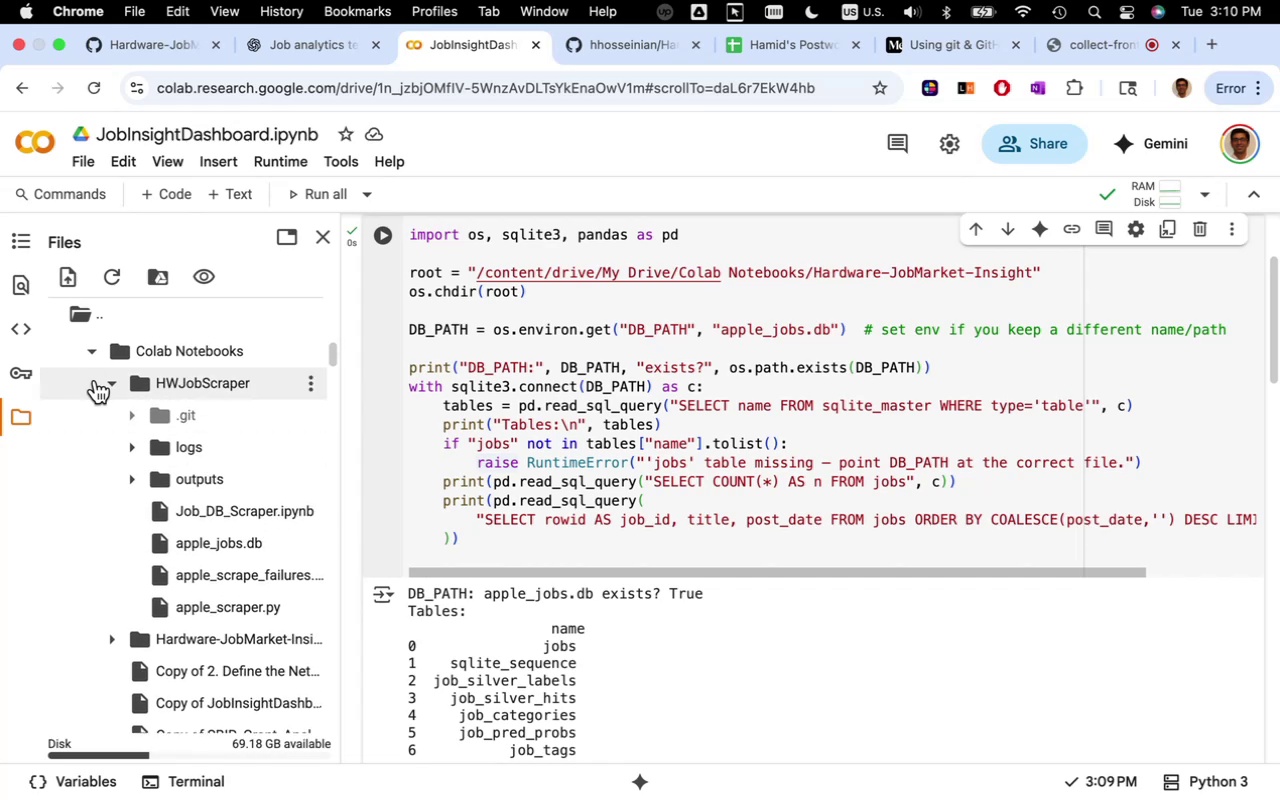 
left_click([112, 379])
 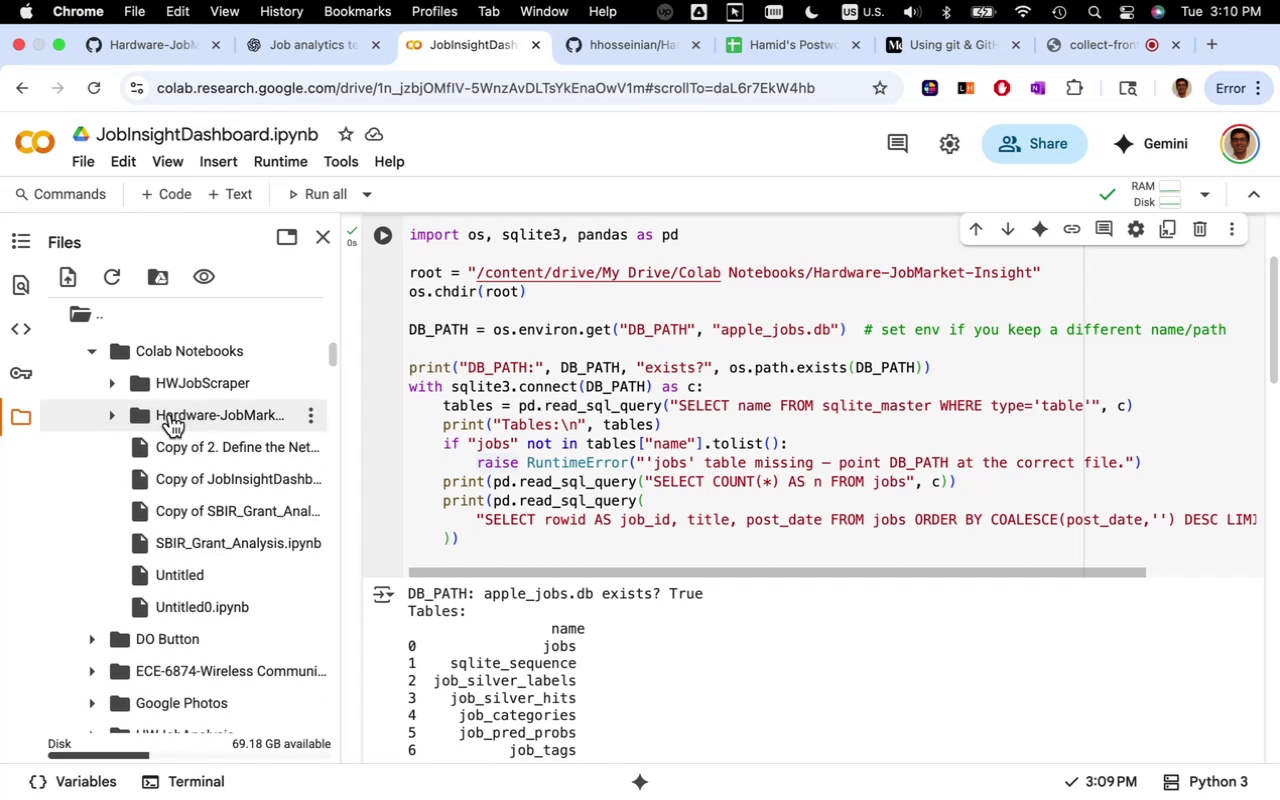 
left_click([173, 411])
 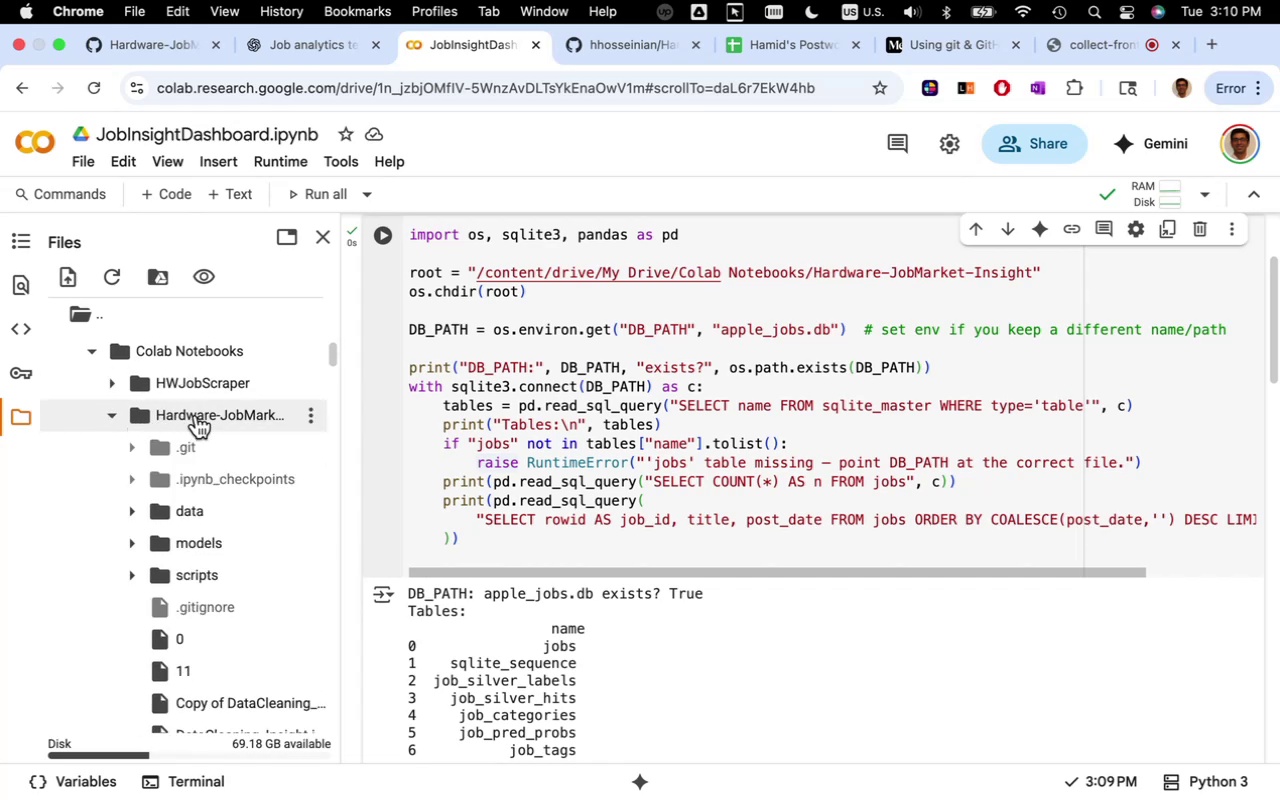 
scroll: coordinate [206, 422], scroll_direction: down, amount: 6.0
 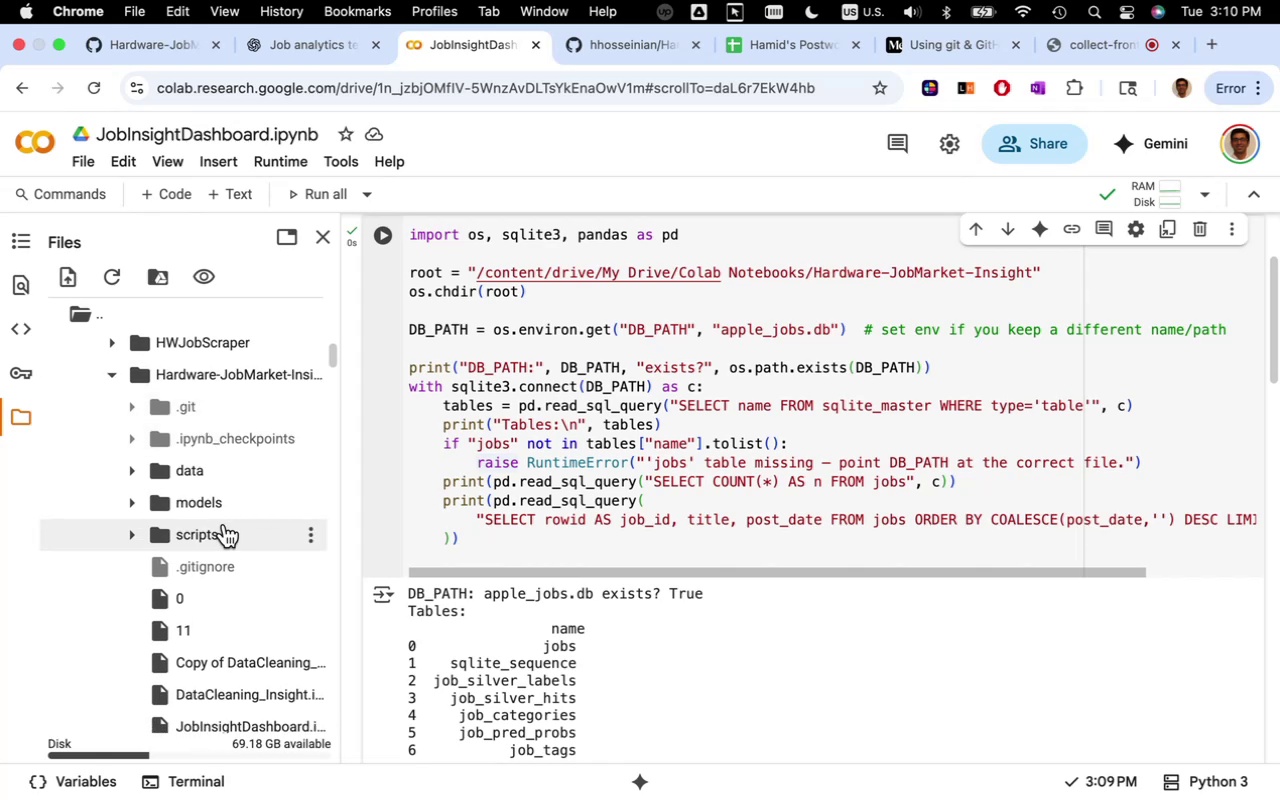 
left_click([224, 524])
 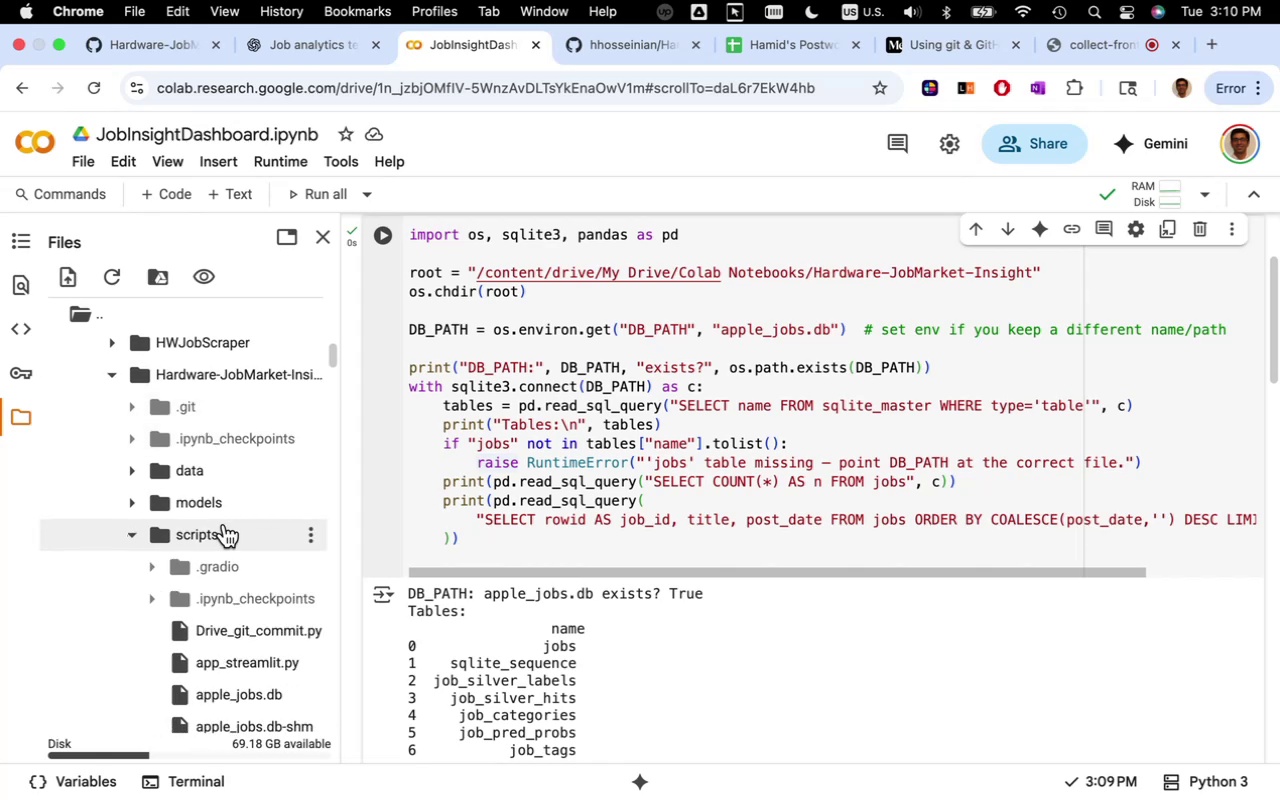 
scroll: coordinate [214, 455], scroll_direction: down, amount: 8.0
 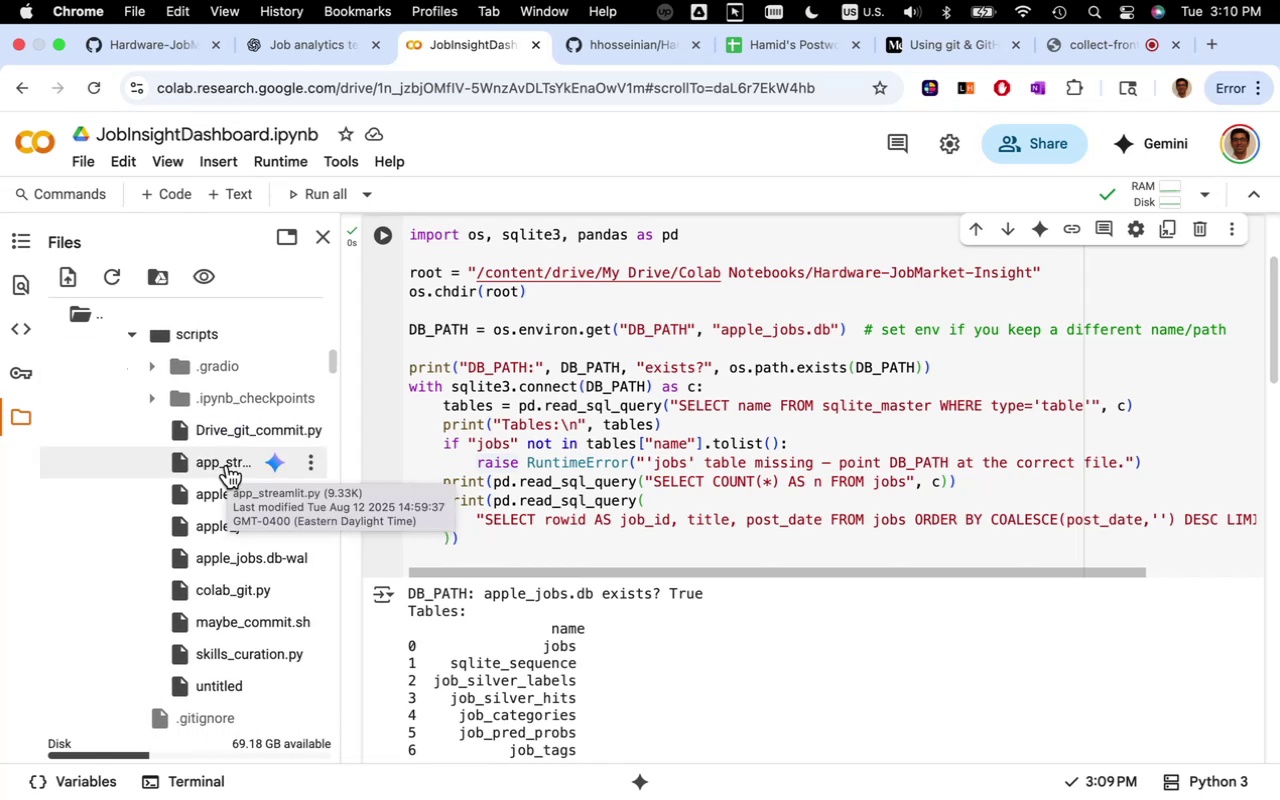 
double_click([227, 465])
 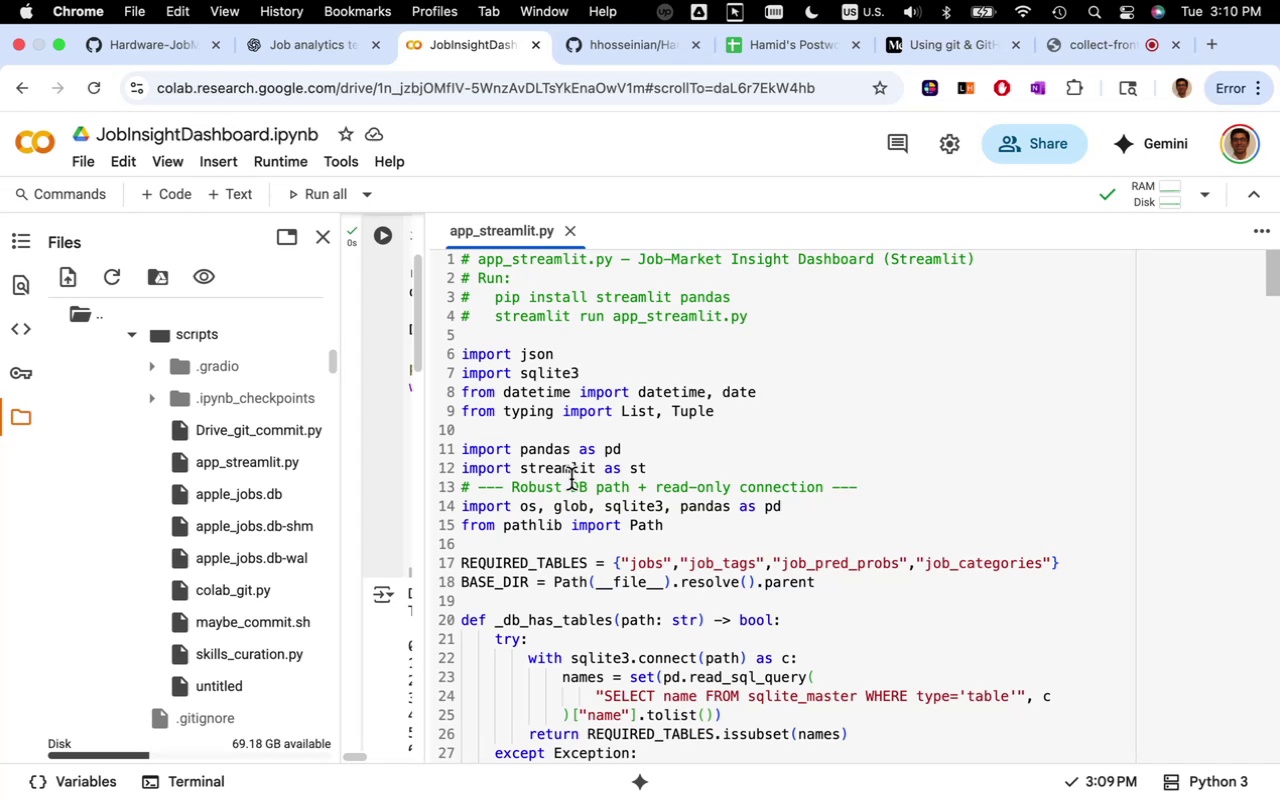 
scroll: coordinate [573, 478], scroll_direction: down, amount: 2.0
 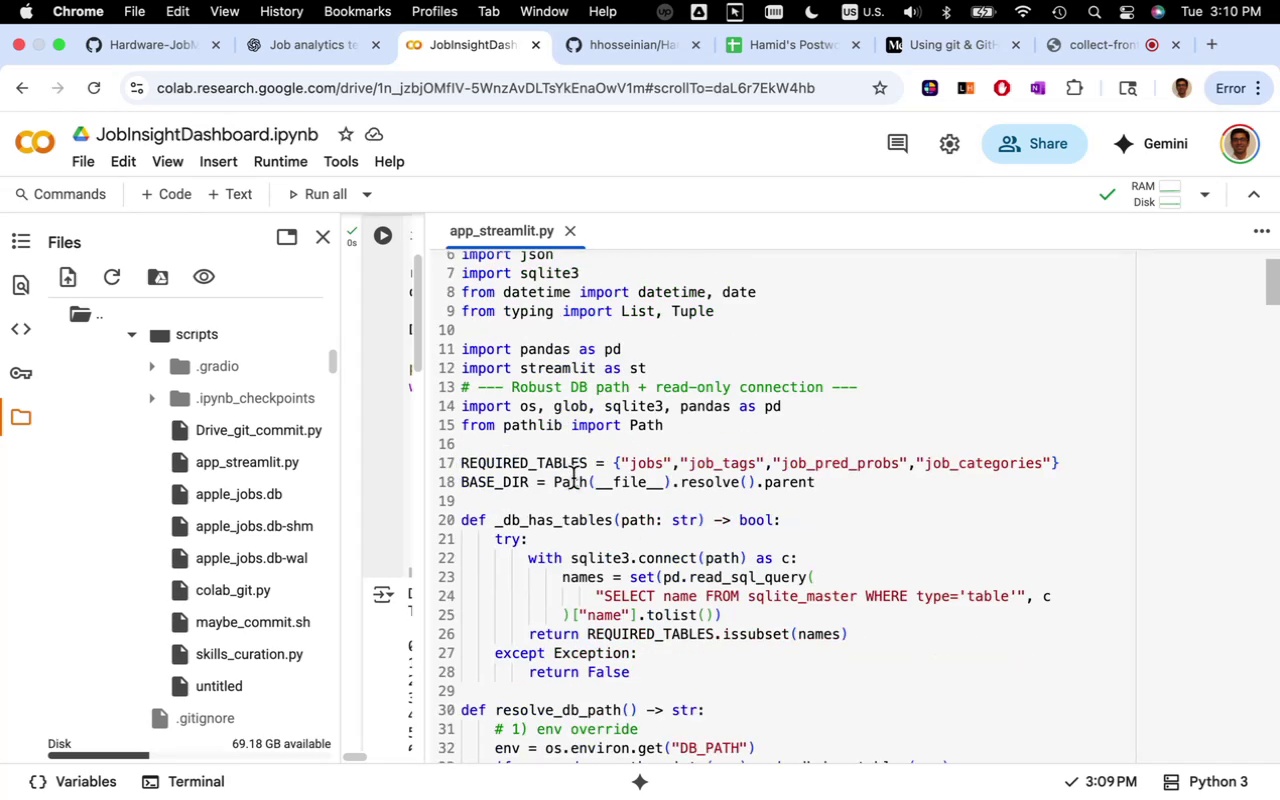 
left_click([573, 478])
 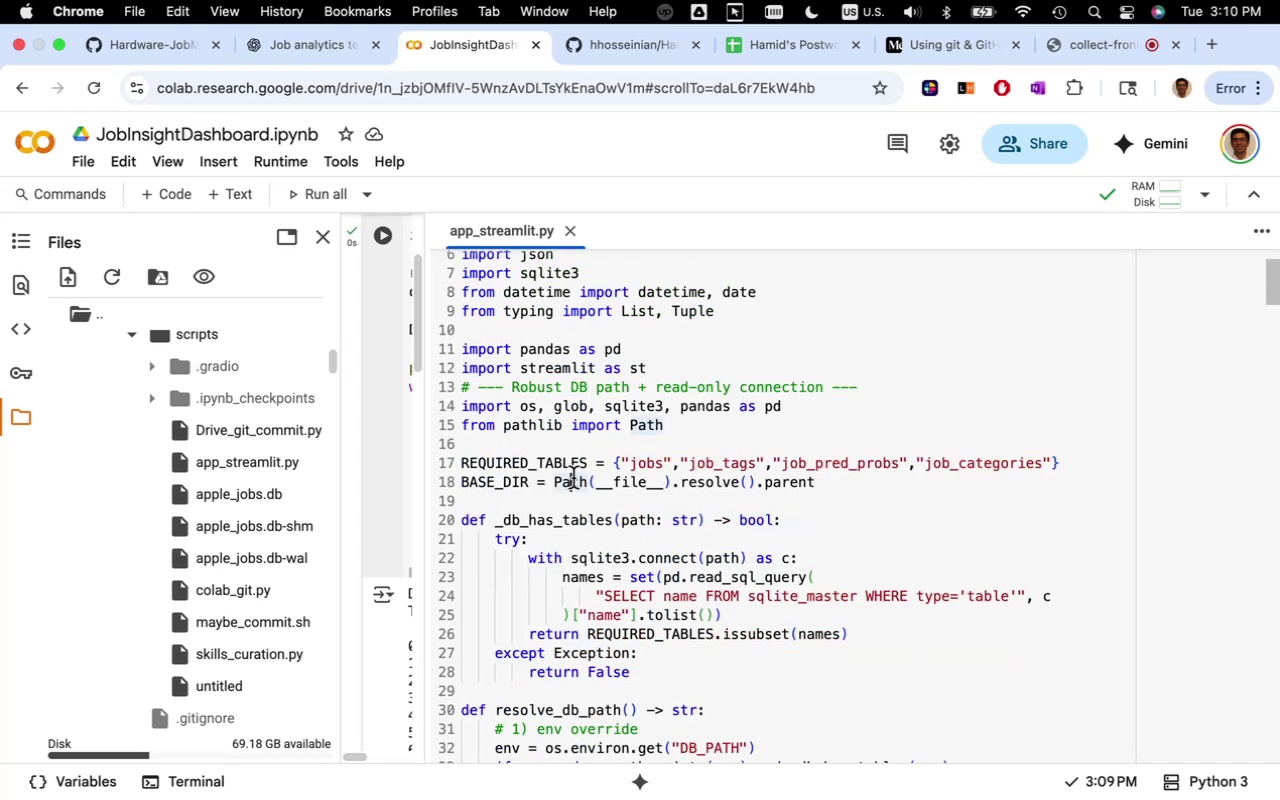 
key(Meta+F)
 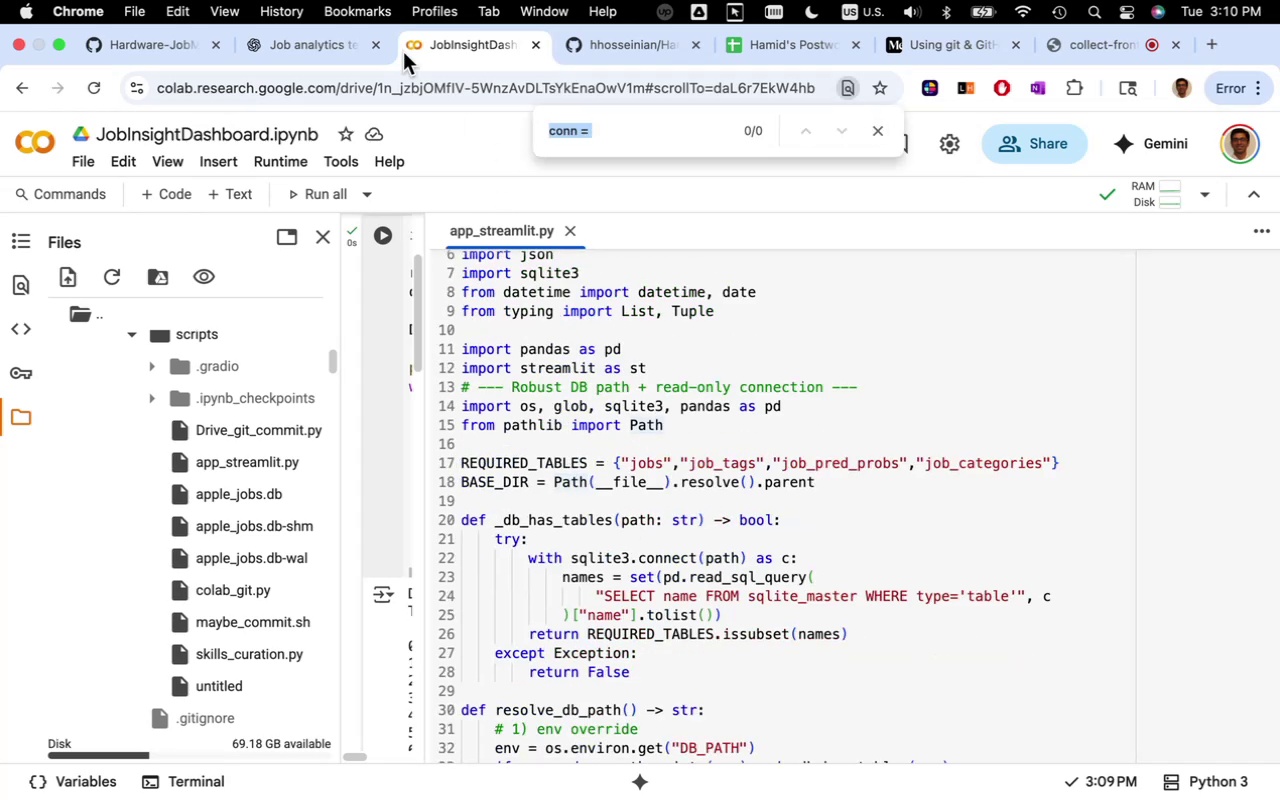 
key(Meta+V)
 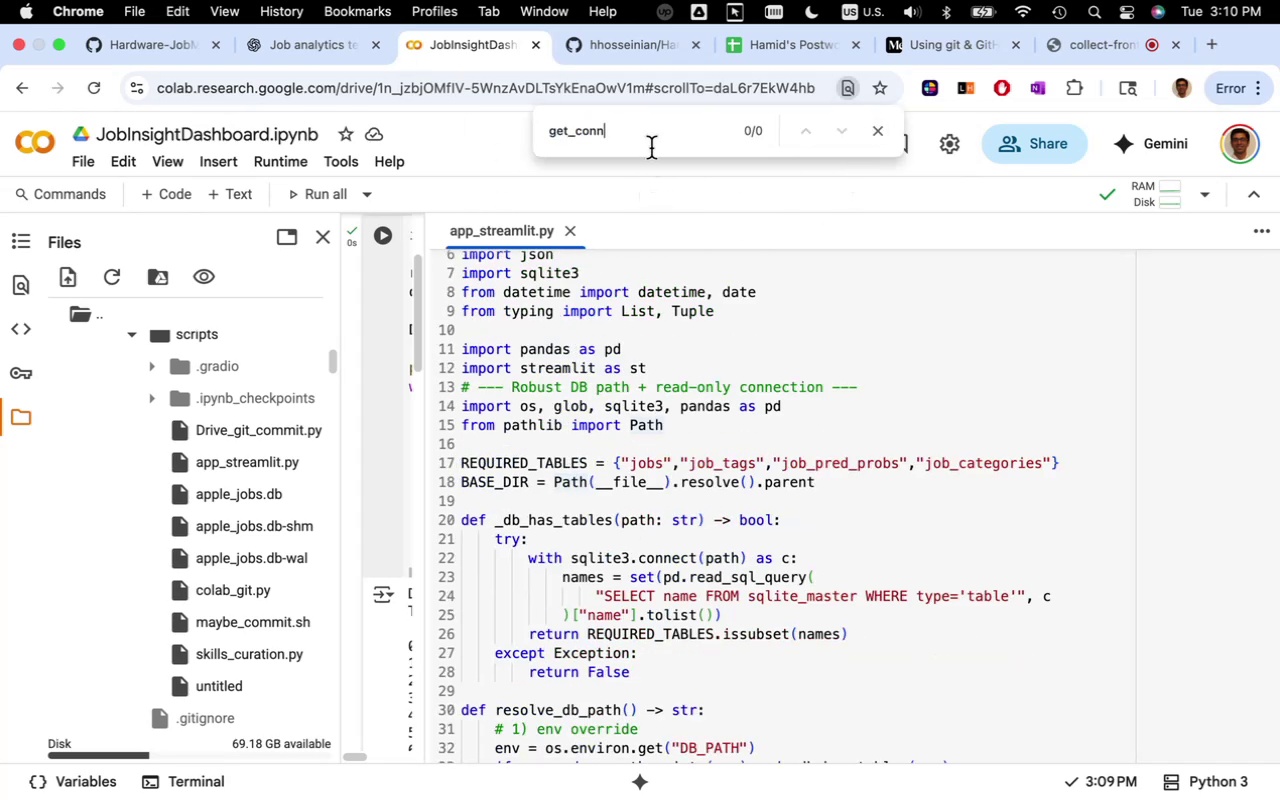 
key(Enter)
 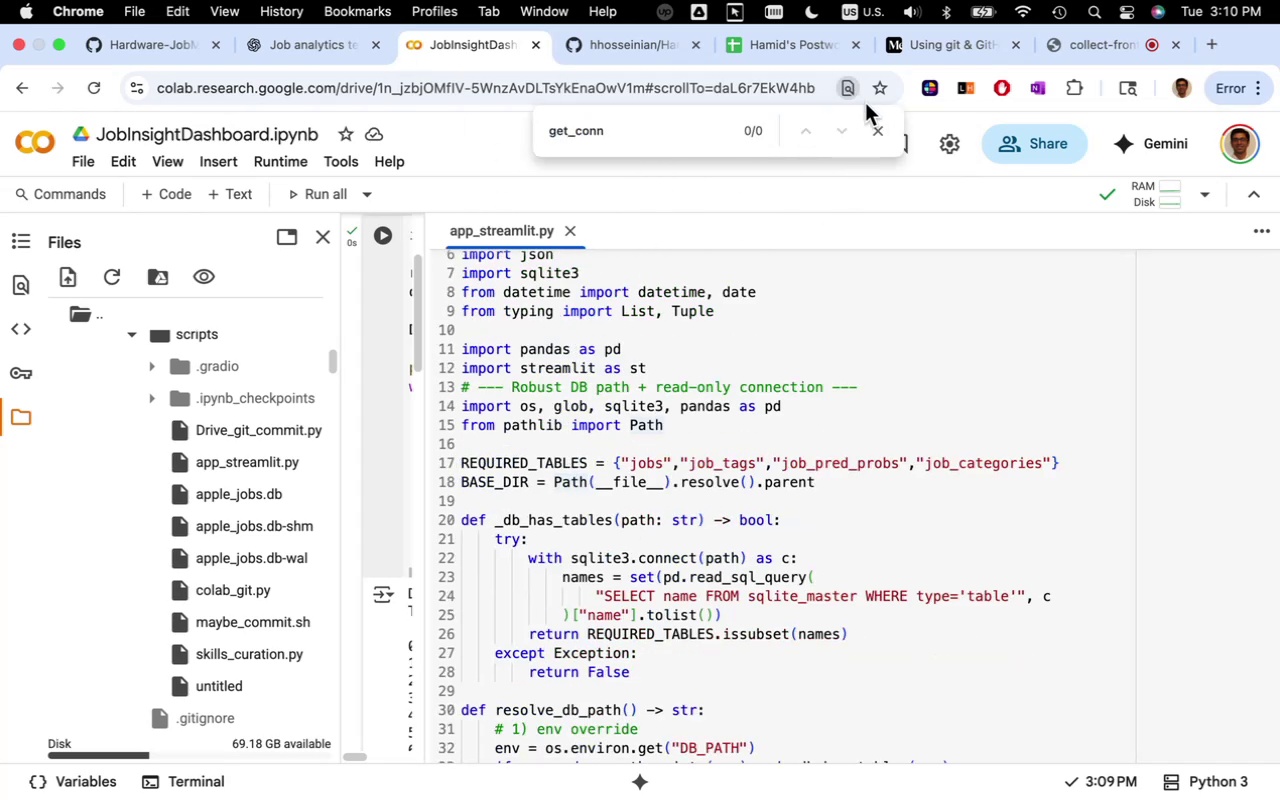 
left_click([869, 134])
 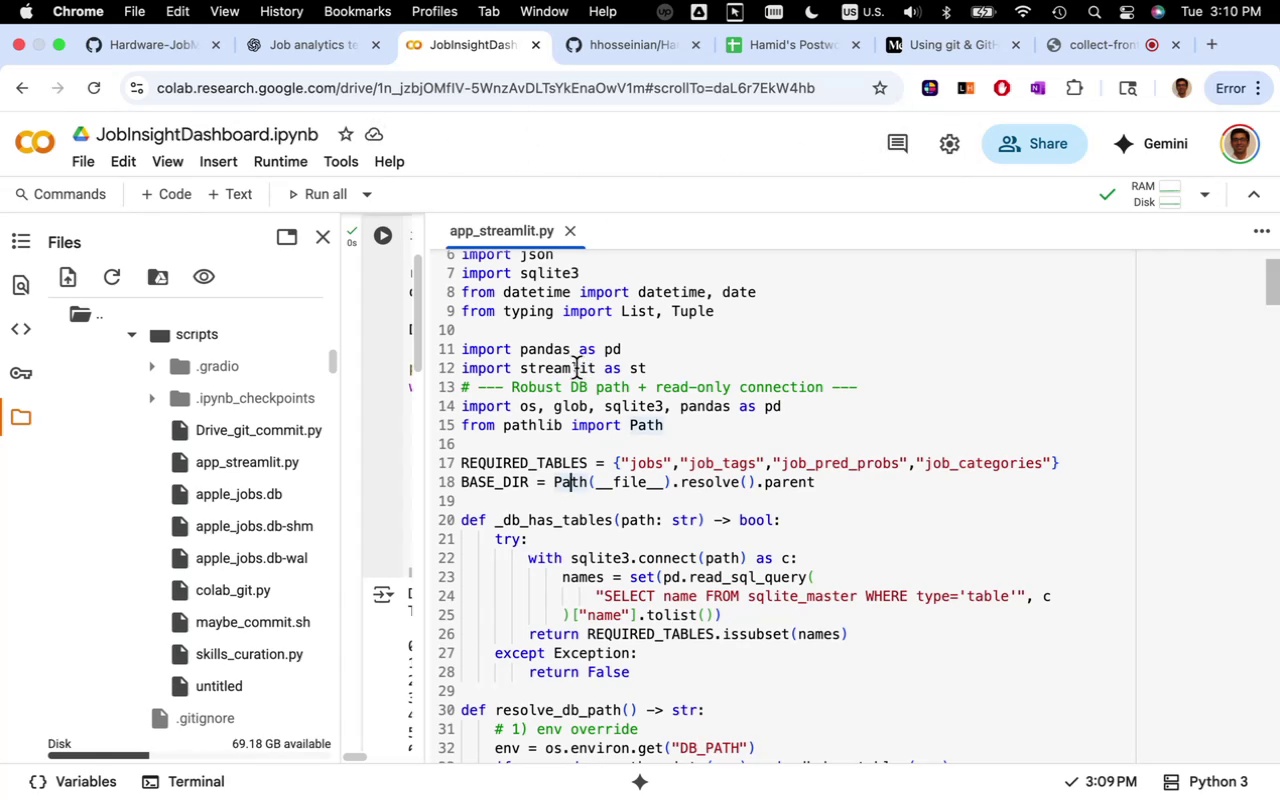 
scroll: coordinate [577, 402], scroll_direction: down, amount: 113.0
 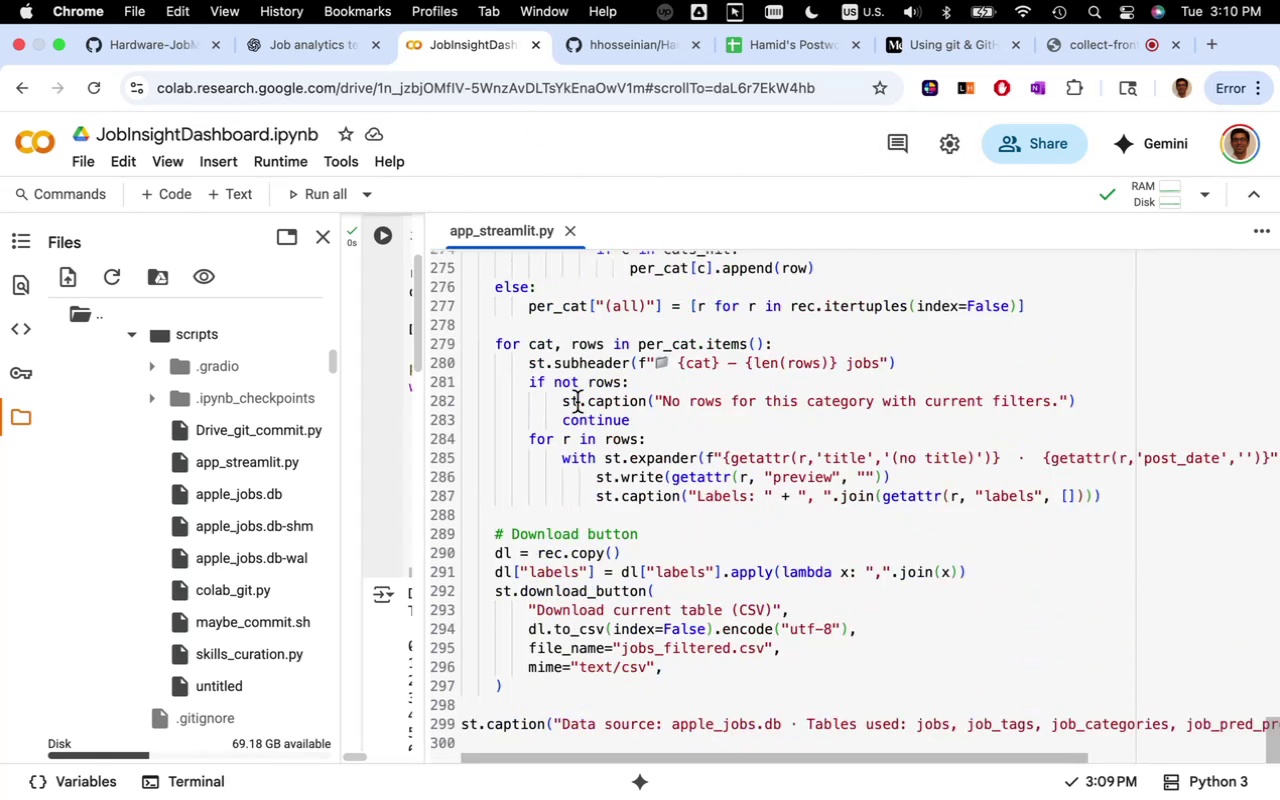 
scroll: coordinate [577, 402], scroll_direction: none, amount: 0.0
 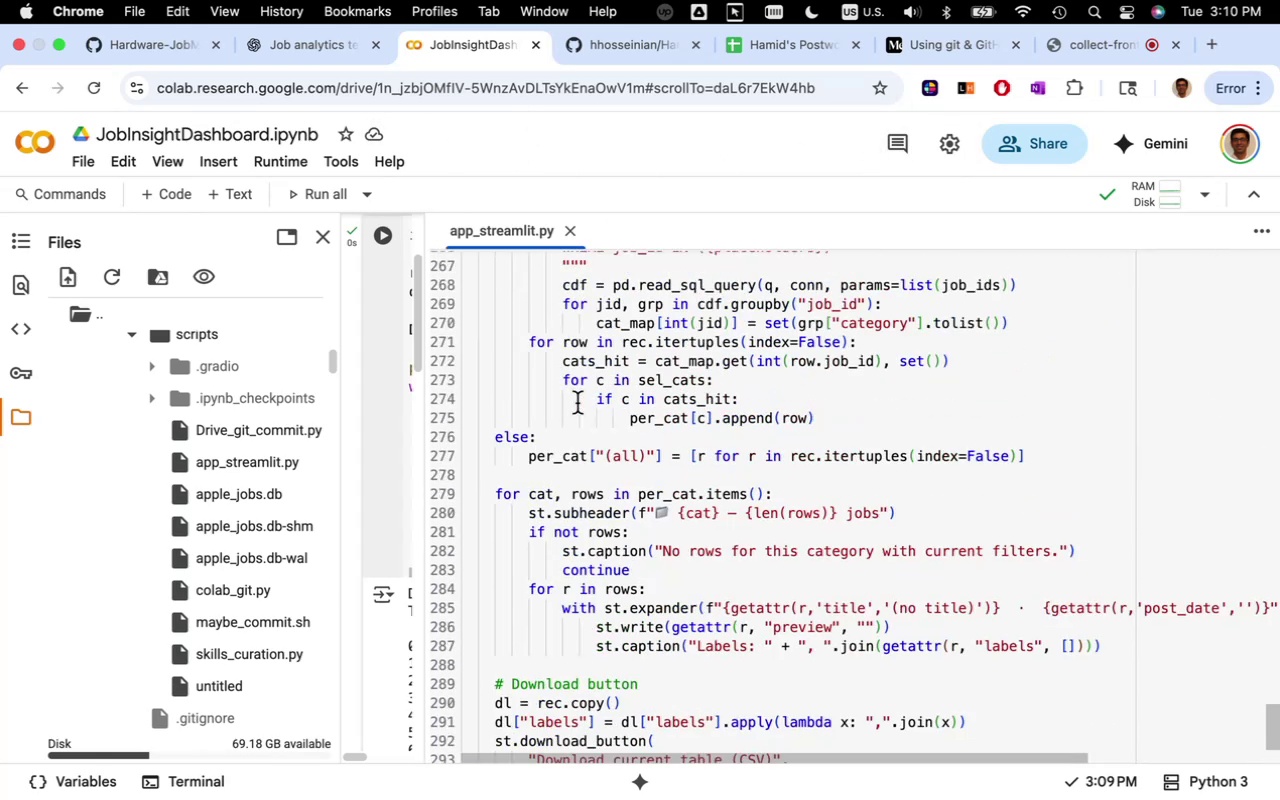 
scroll: coordinate [577, 404], scroll_direction: up, amount: 13.0
 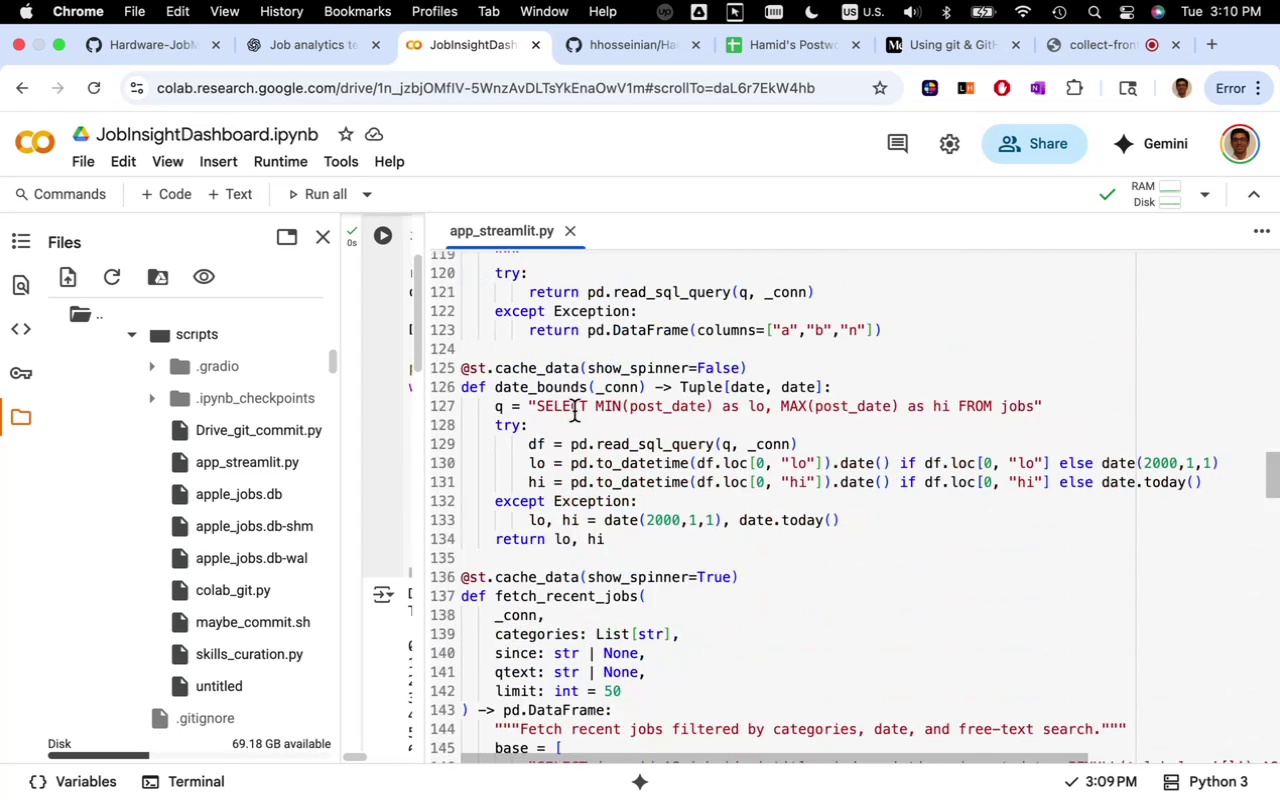 
scroll: coordinate [579, 408], scroll_direction: down, amount: 2.0
 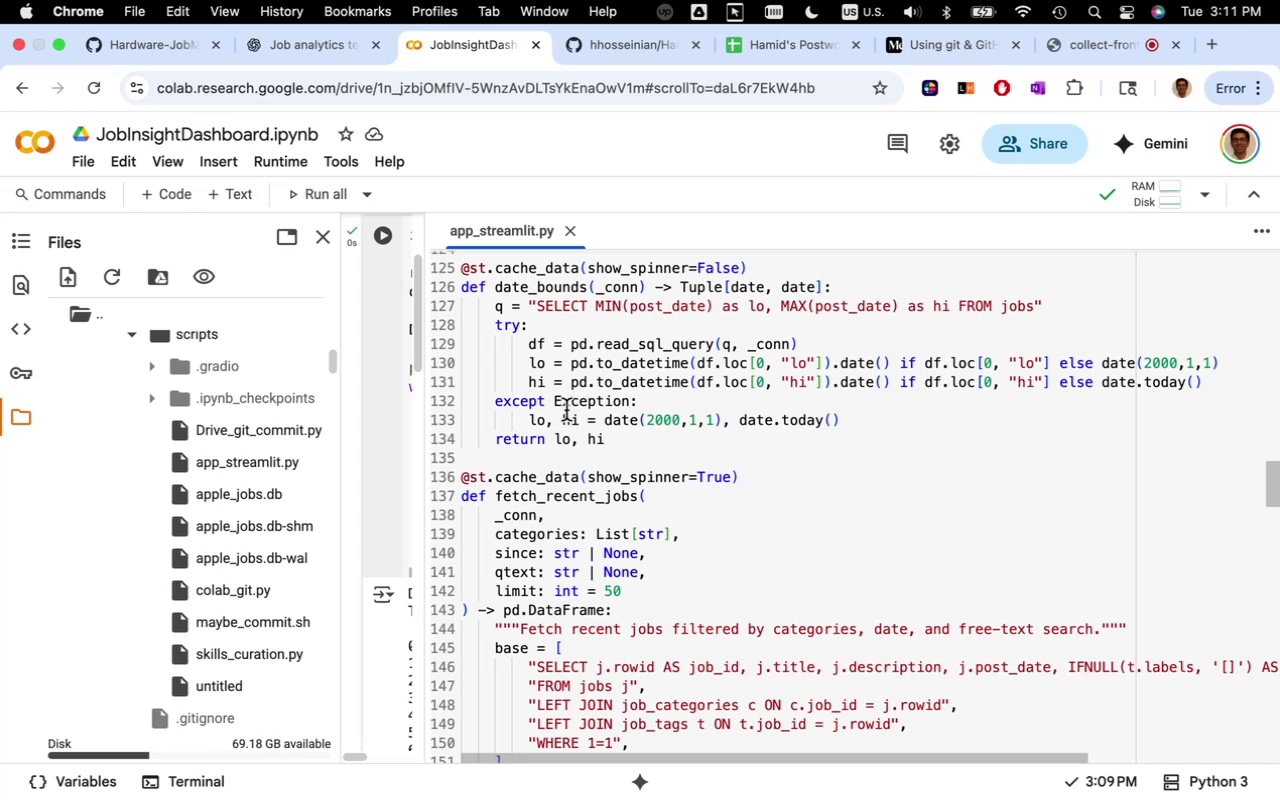 
scroll: coordinate [566, 410], scroll_direction: up, amount: 2.0
 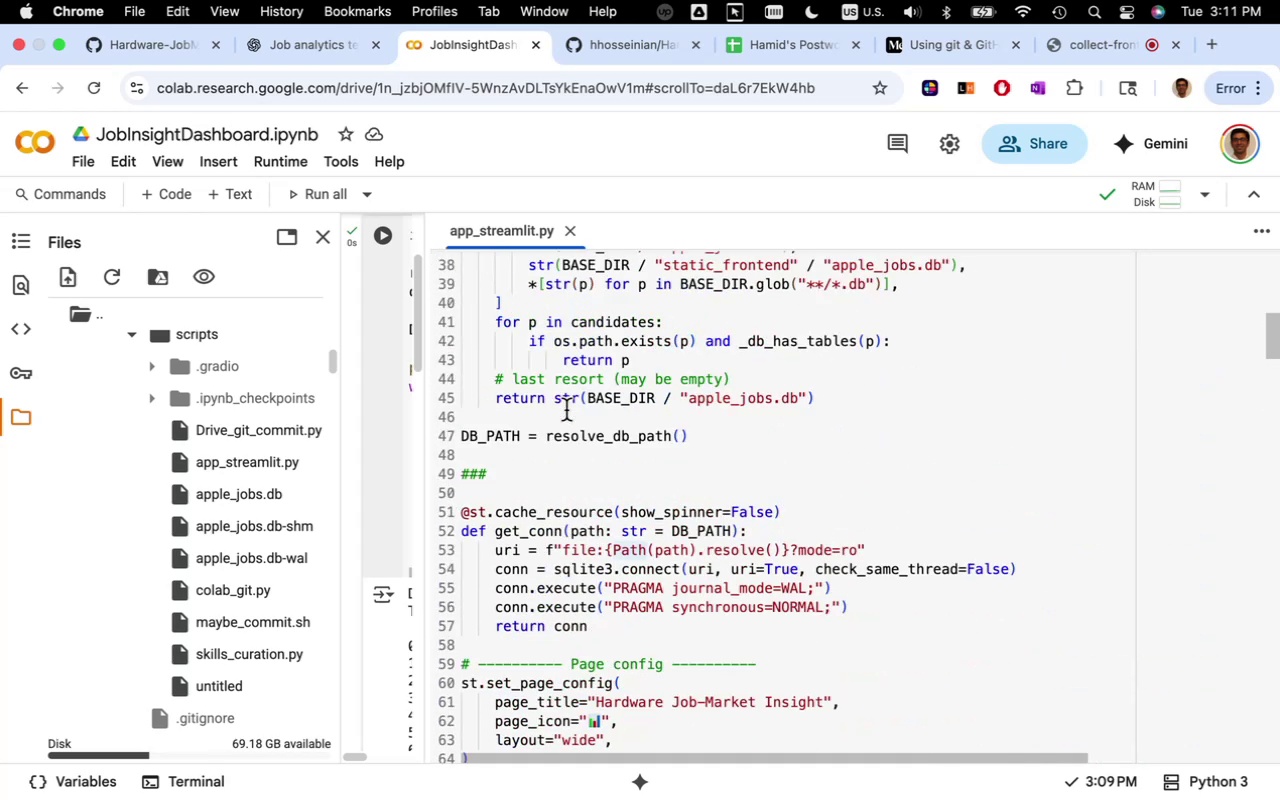 
scroll: coordinate [566, 410], scroll_direction: down, amount: 4.0
 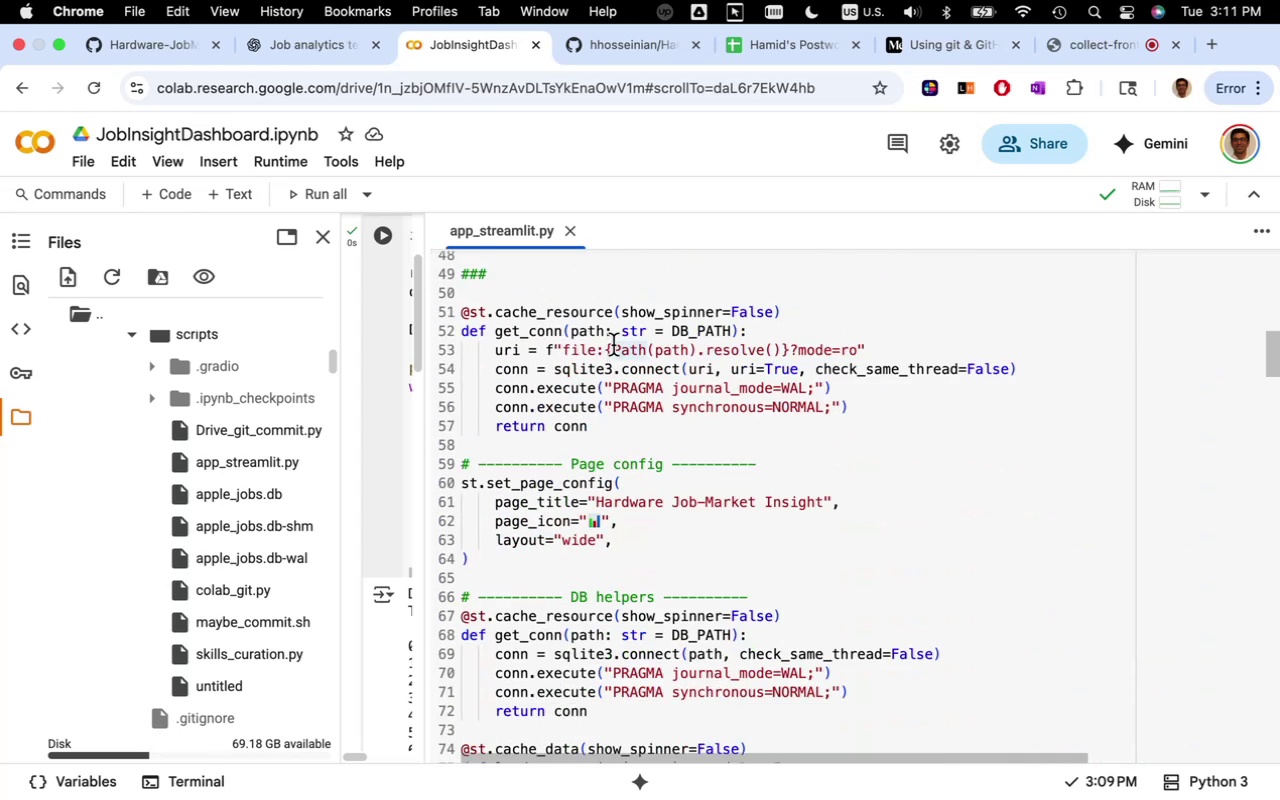 
left_click_drag(start_coordinate=[610, 319], to_coordinate=[495, 317])
 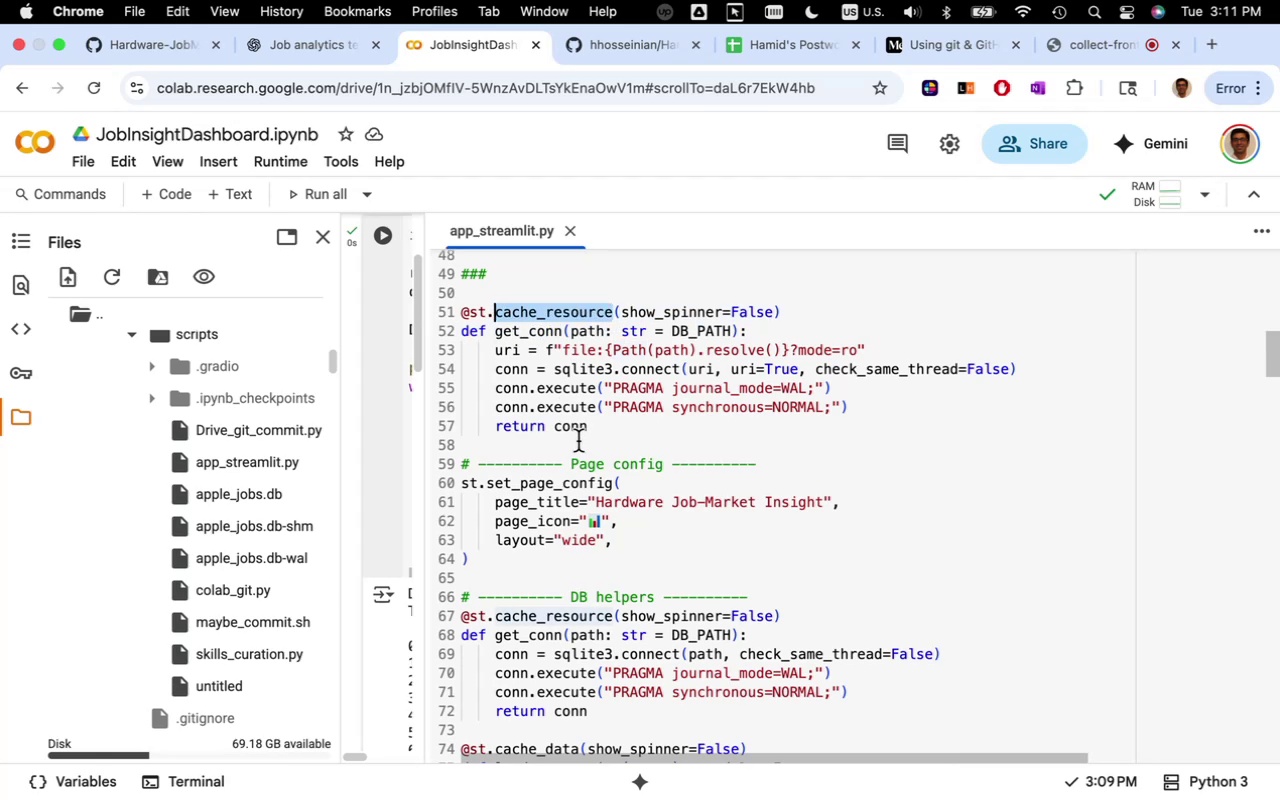 
scroll: coordinate [578, 441], scroll_direction: down, amount: 2.0
 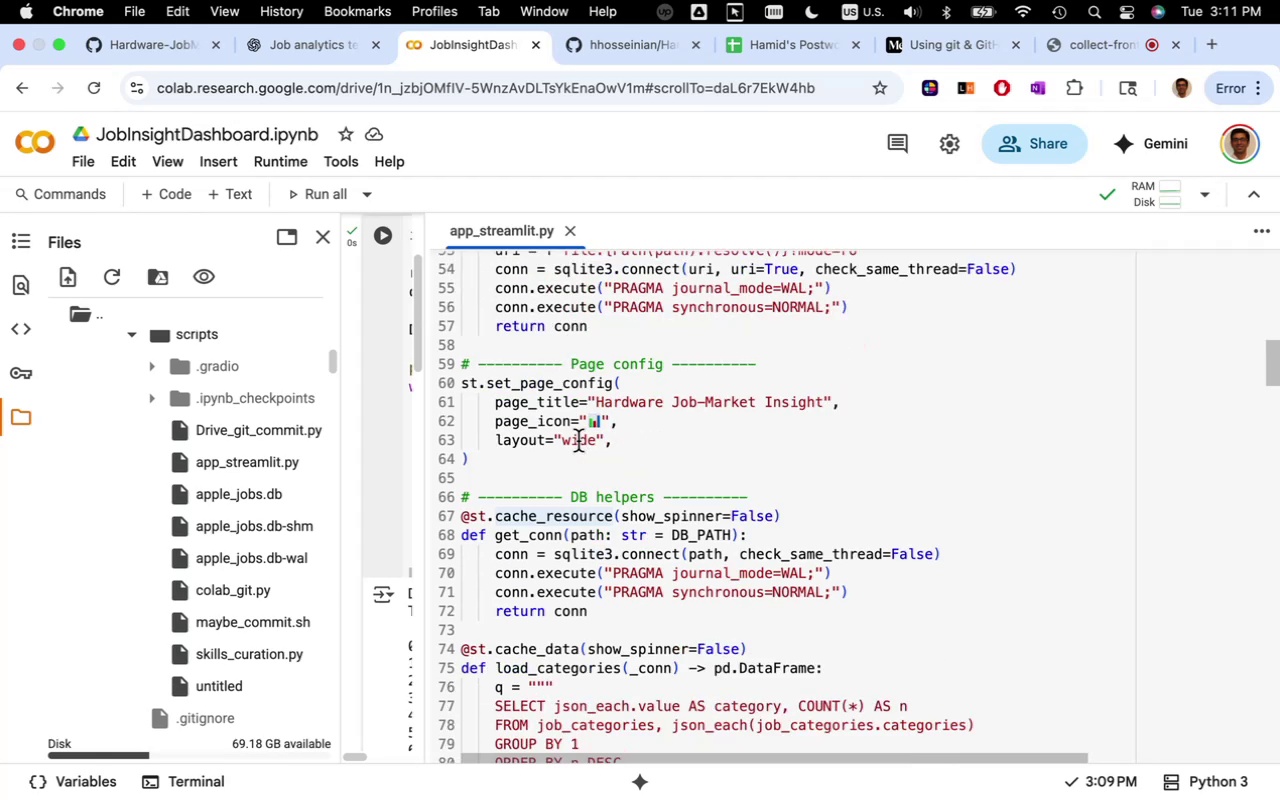 
scroll: coordinate [578, 441], scroll_direction: up, amount: 2.0
 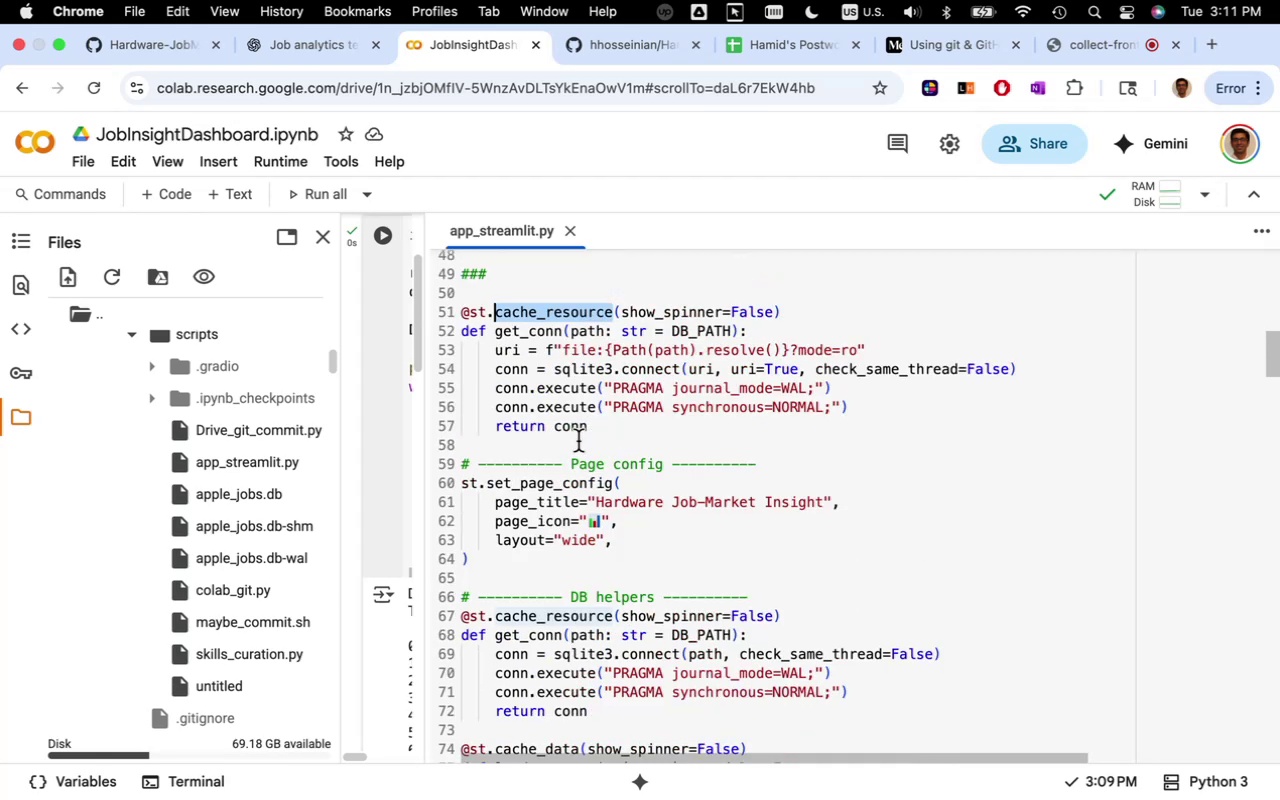 
scroll: coordinate [578, 441], scroll_direction: down, amount: 1.0
 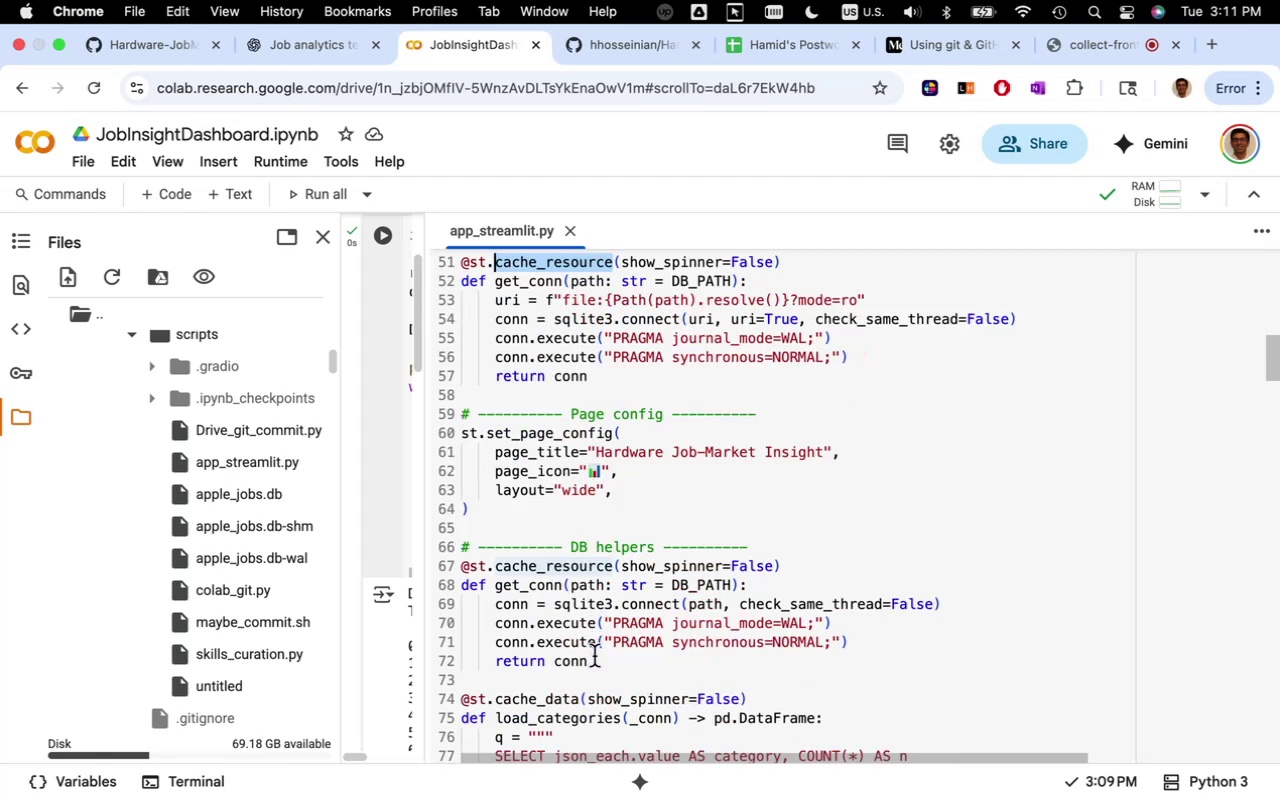 
left_click([593, 661])
 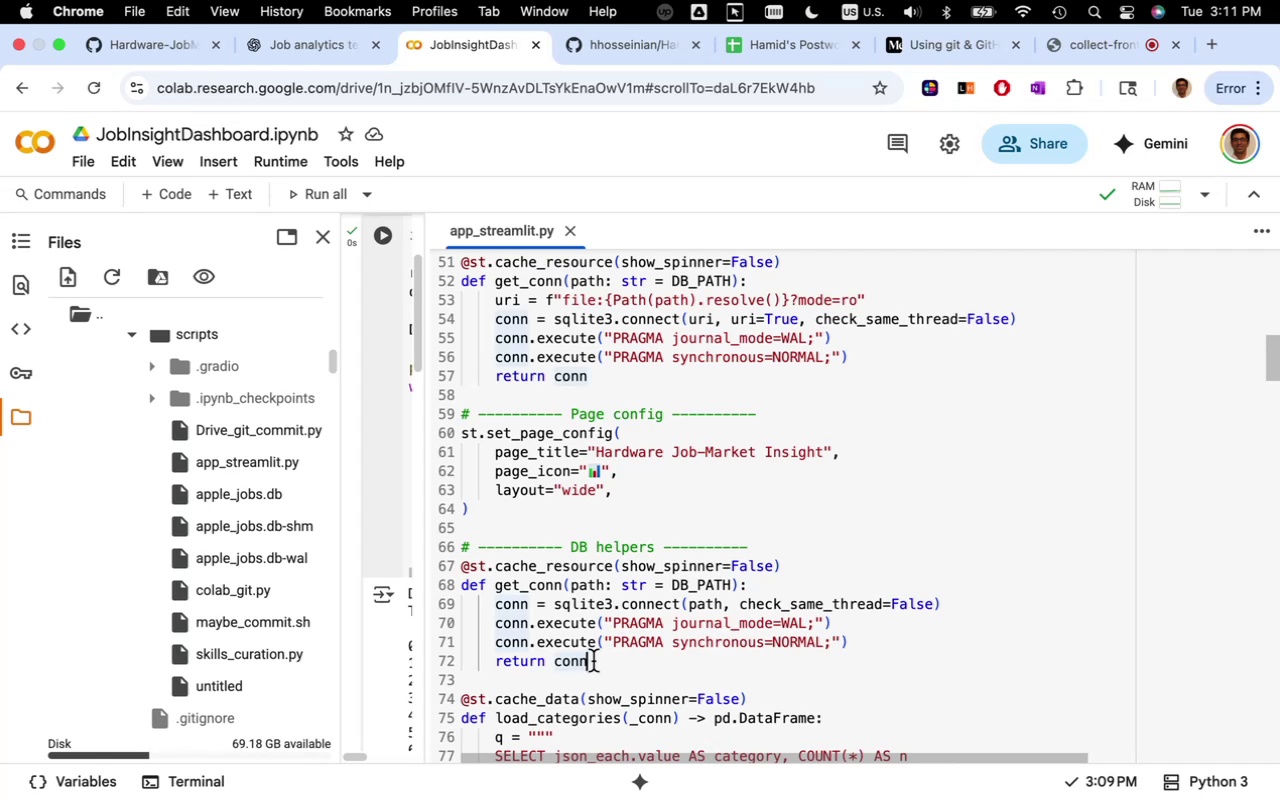 
left_click_drag(start_coordinate=[593, 661], to_coordinate=[452, 542])
 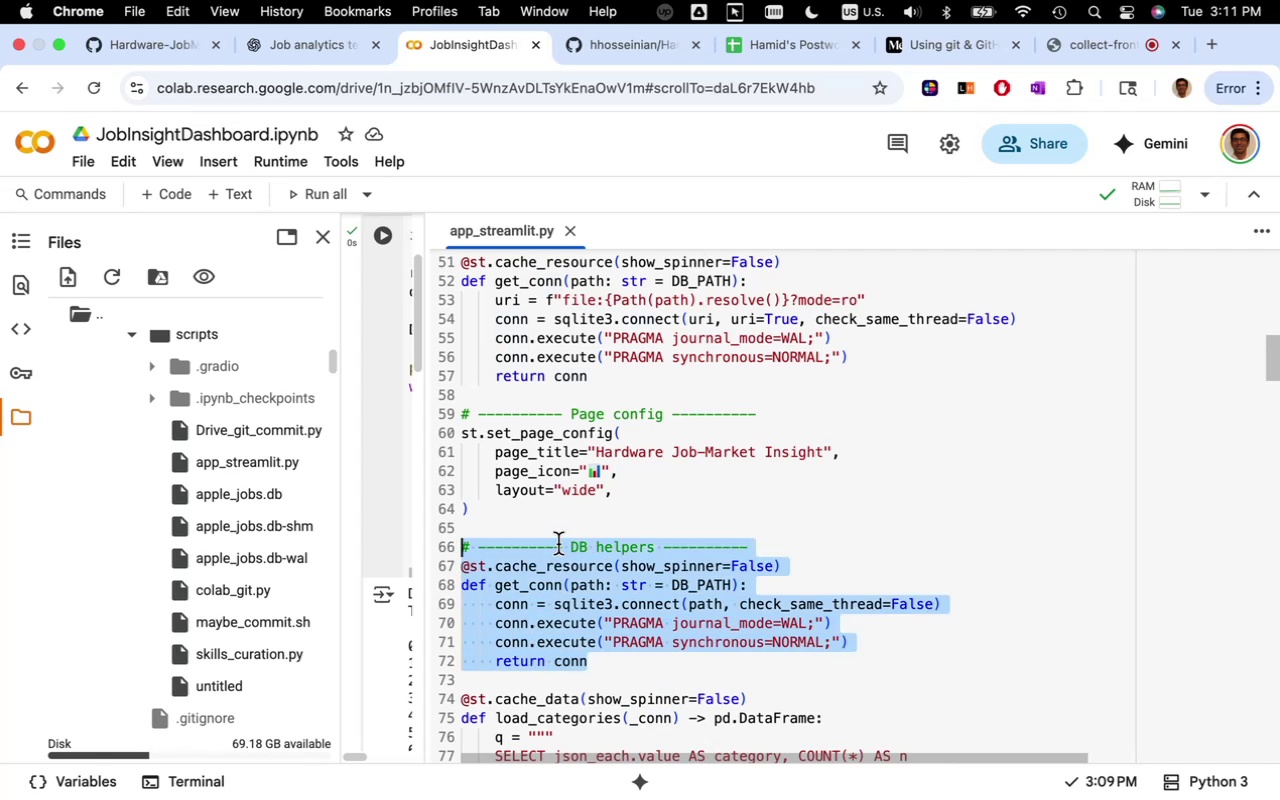 
scroll: coordinate [566, 541], scroll_direction: up, amount: 1.0
 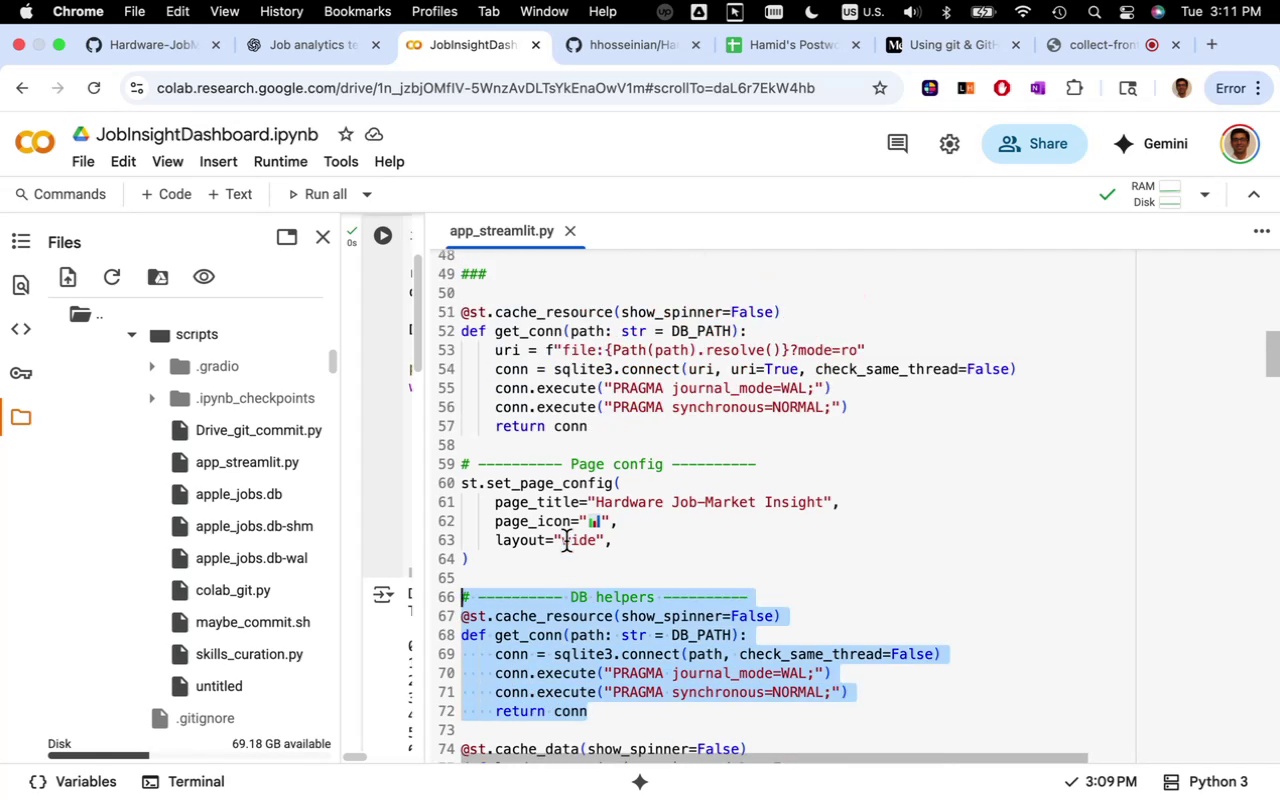 
key(Backspace)
 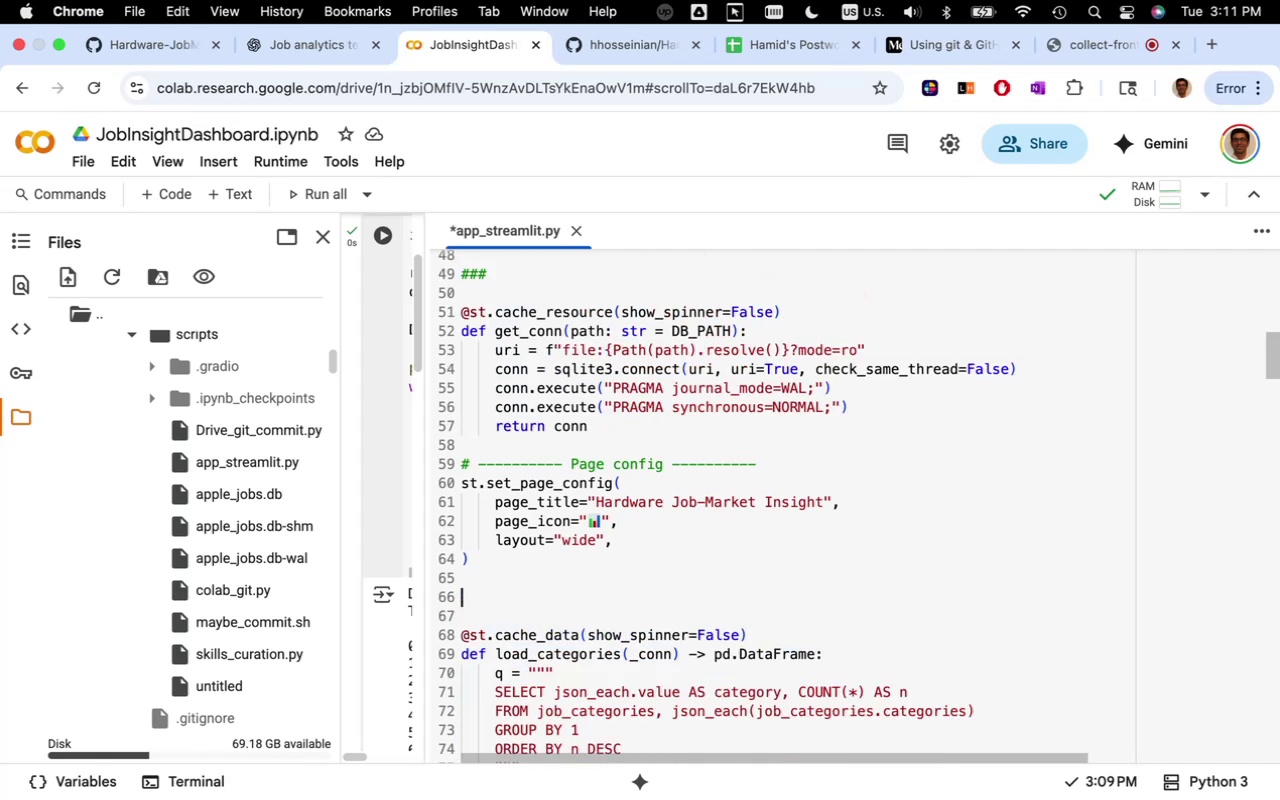 
key(Backspace)
 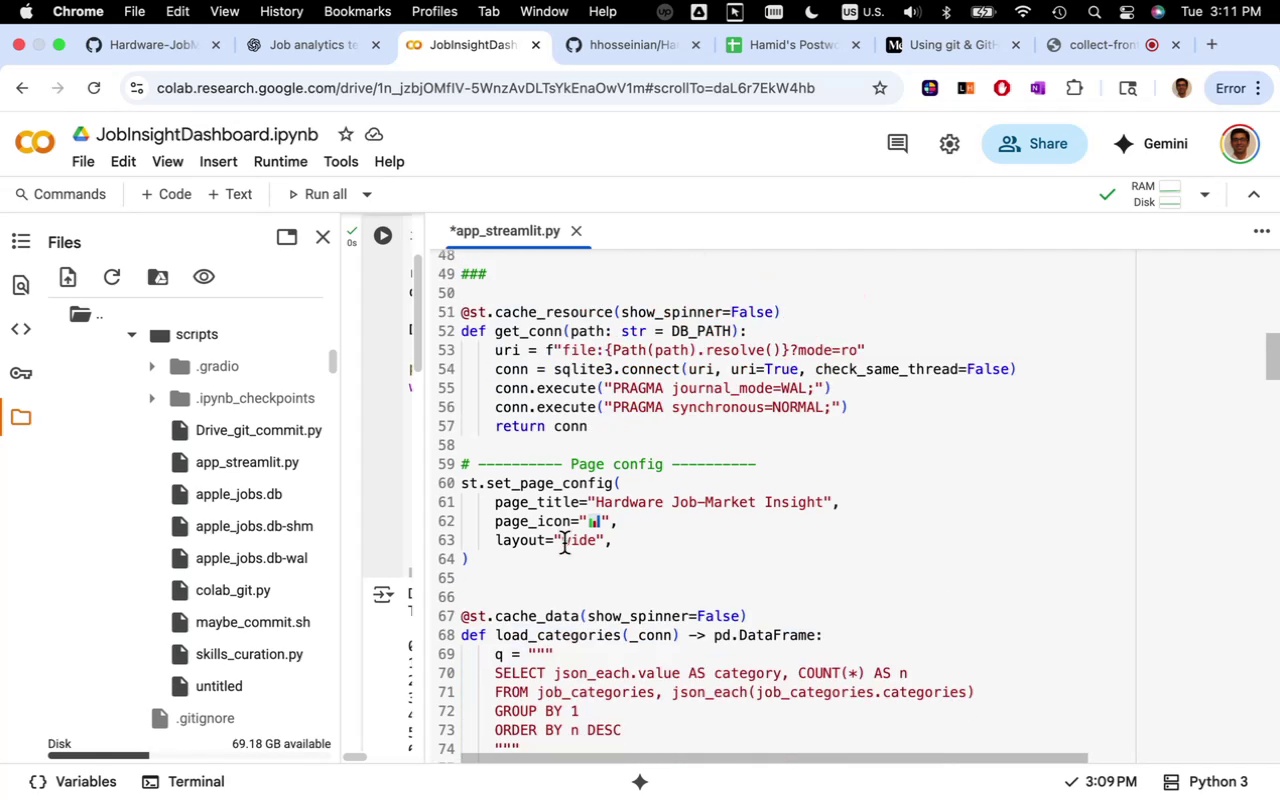 
key(Meta+S)
 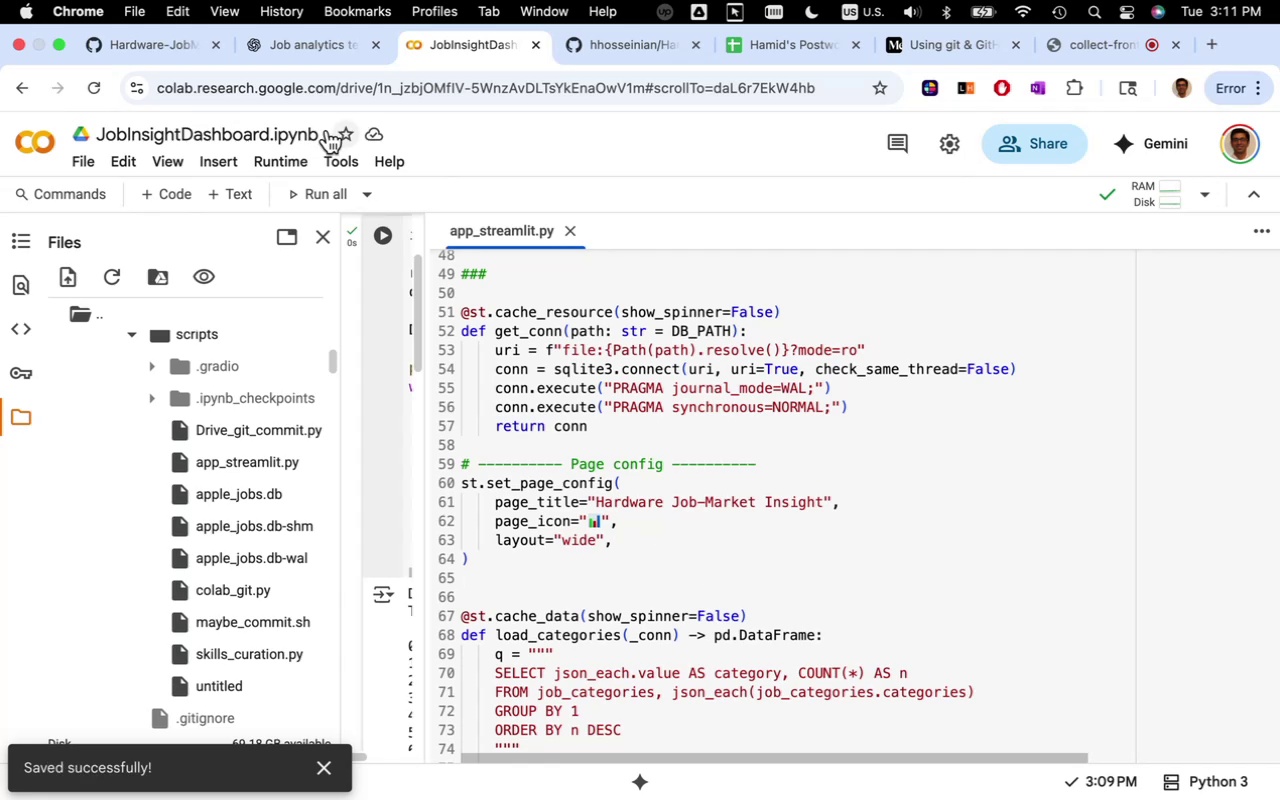 
left_click([330, 41])
 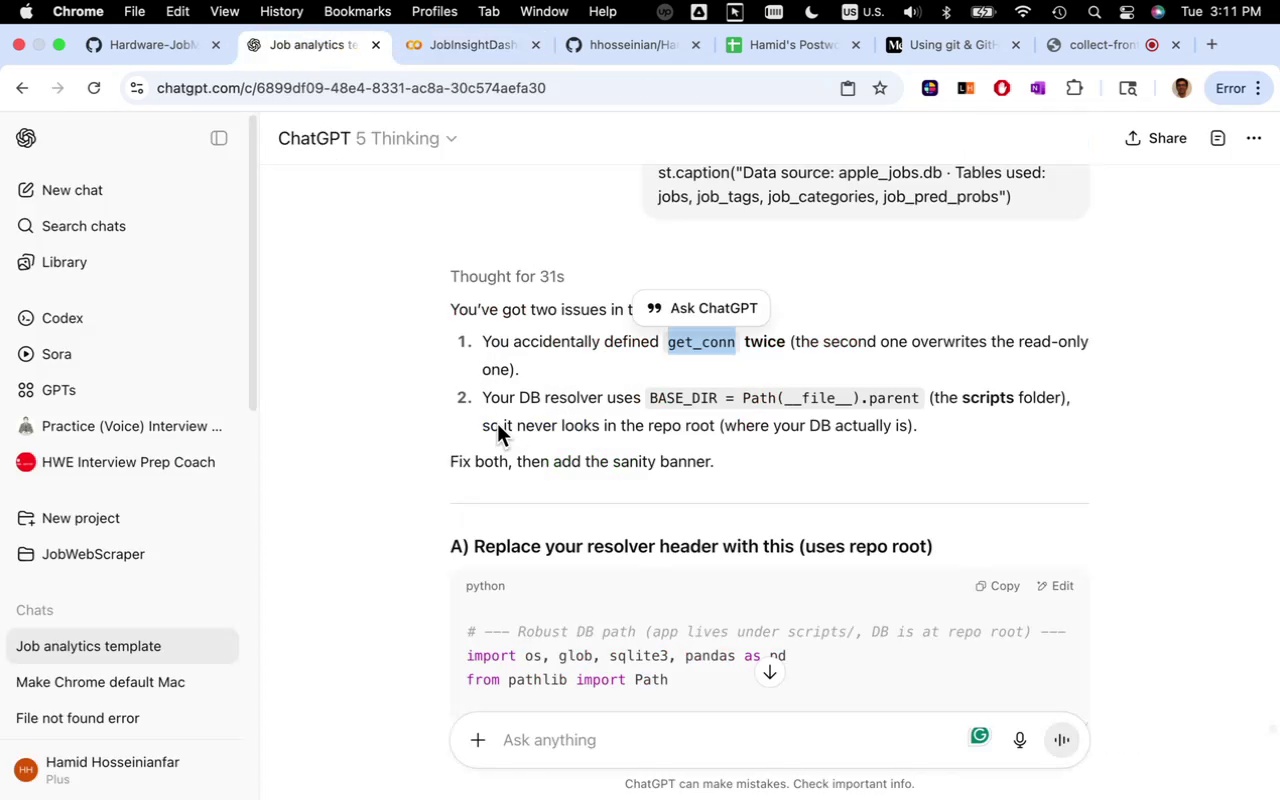 
scroll: coordinate [497, 424], scroll_direction: down, amount: 3.0
 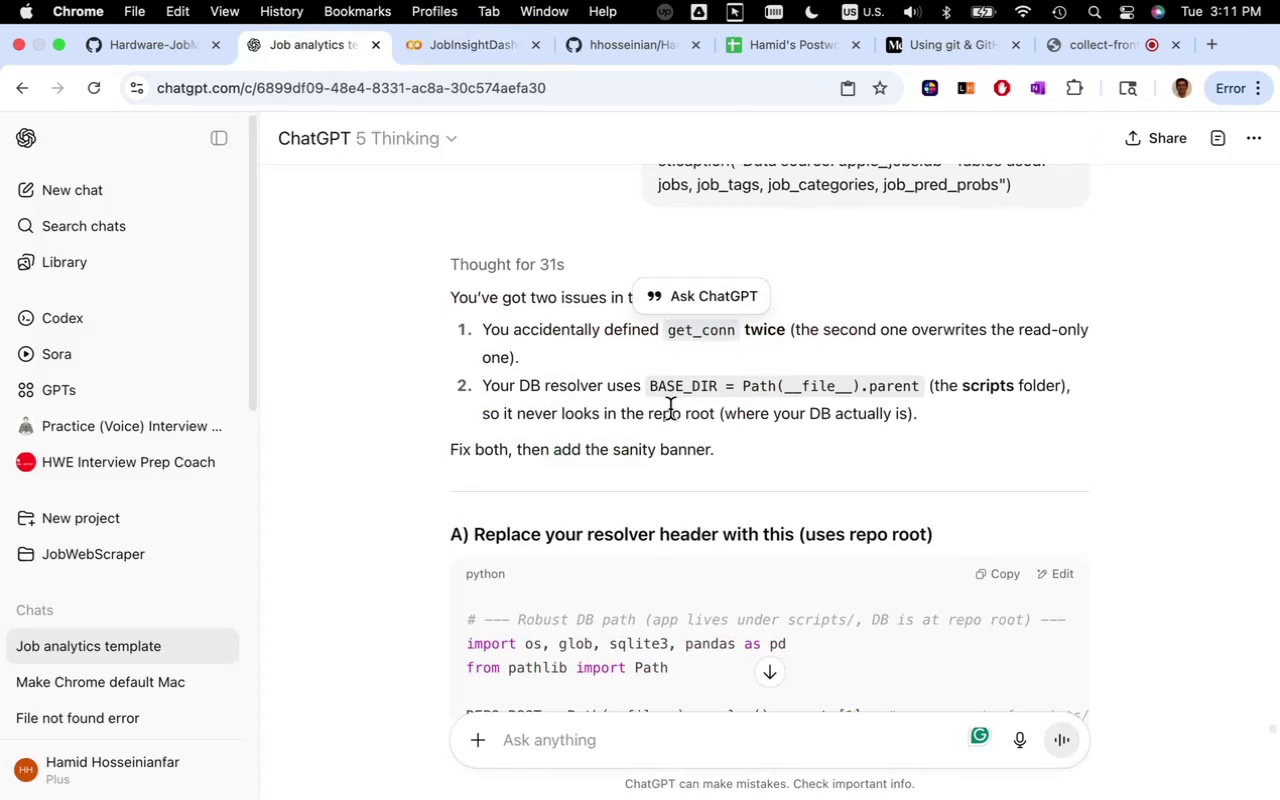 
wait(5.98)
 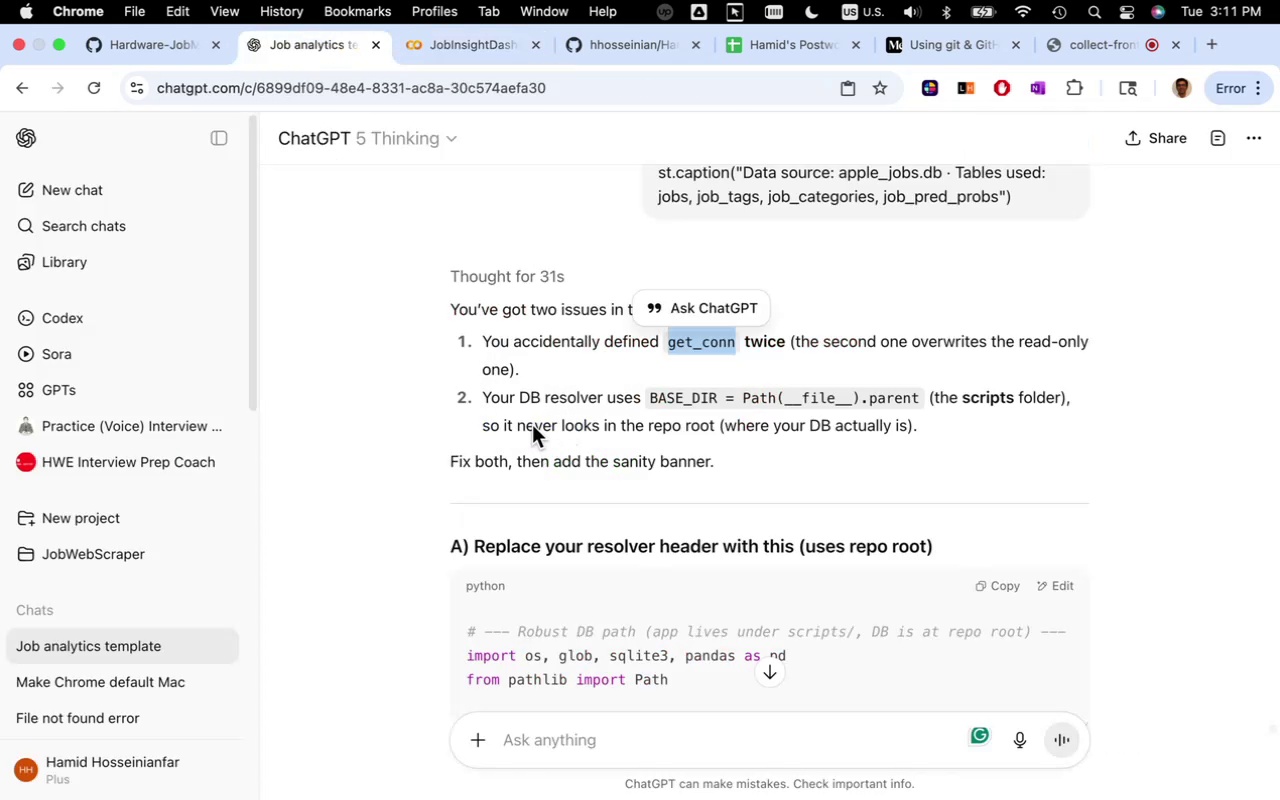 
scroll: coordinate [549, 422], scroll_direction: down, amount: 8.0
 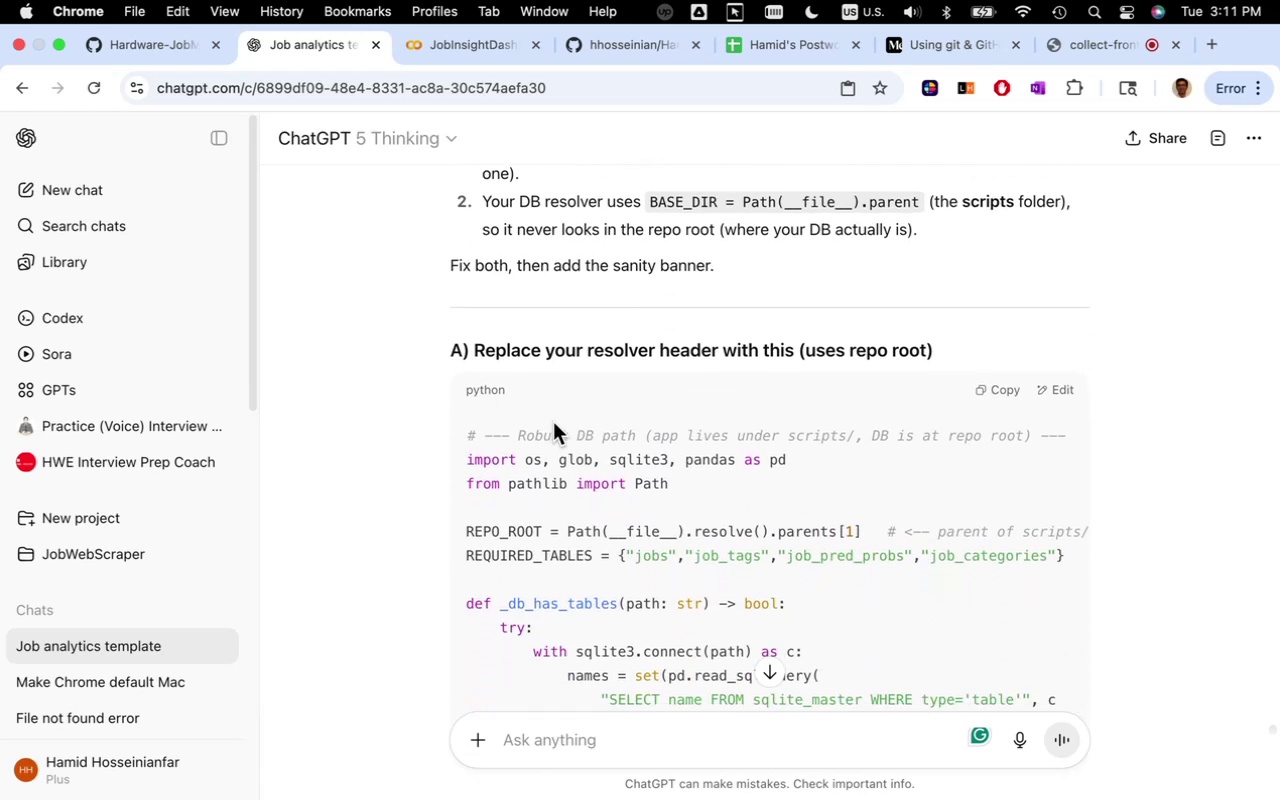 
scroll: coordinate [553, 422], scroll_direction: up, amount: 10.0
 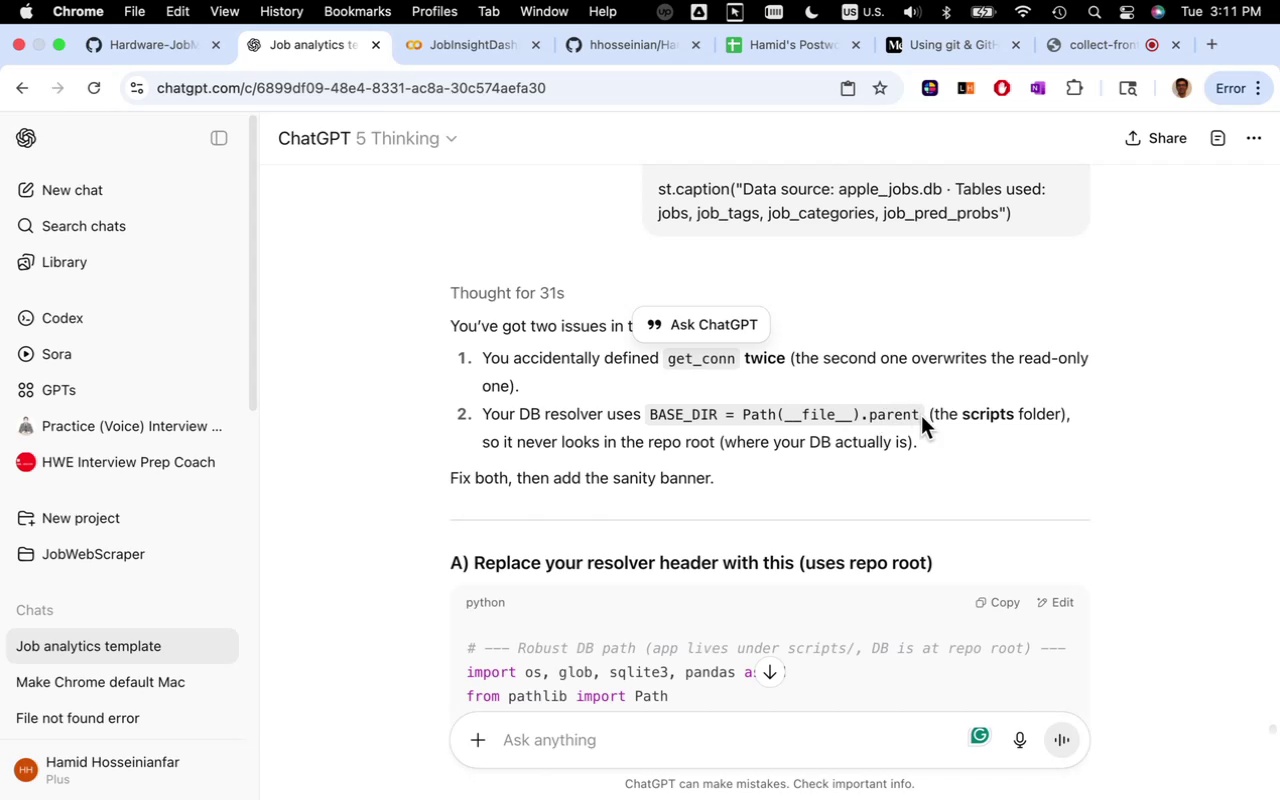 
wait(7.03)
 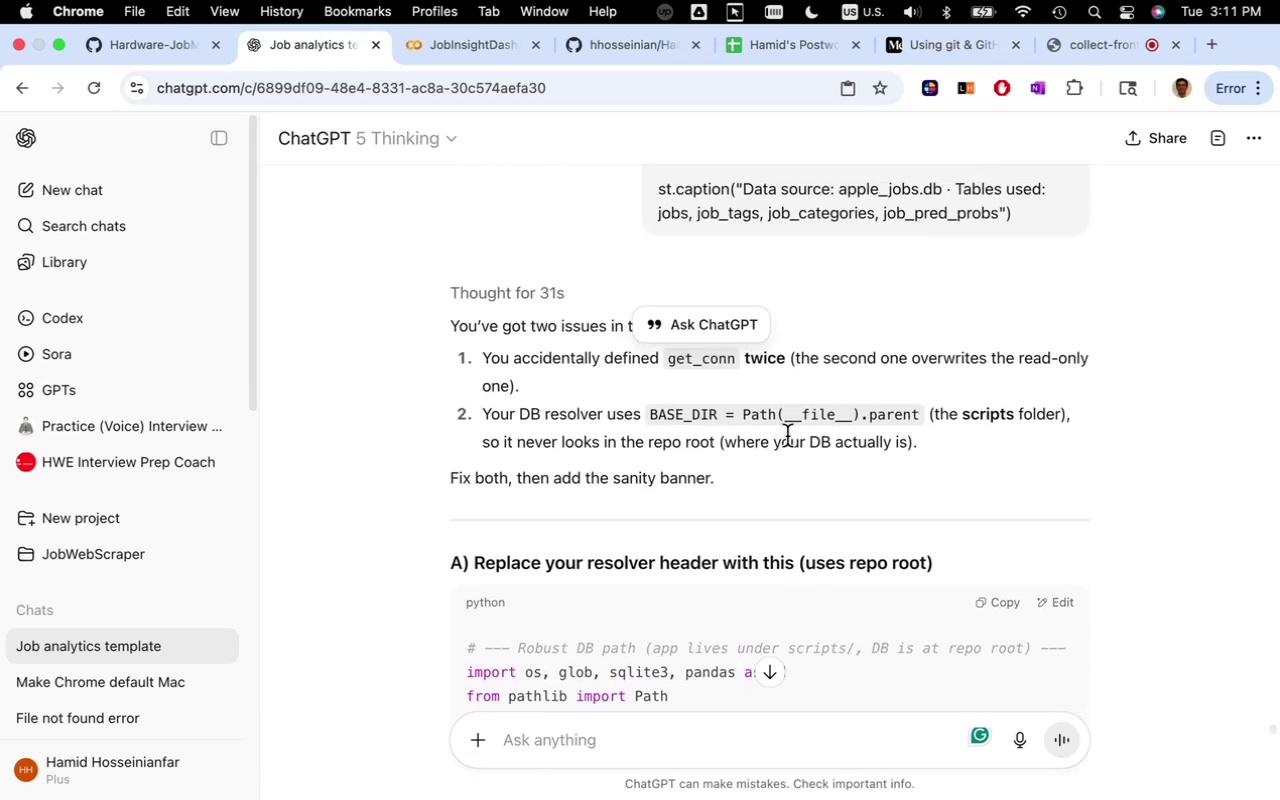 
left_click_drag(start_coordinate=[918, 417], to_coordinate=[651, 418])
 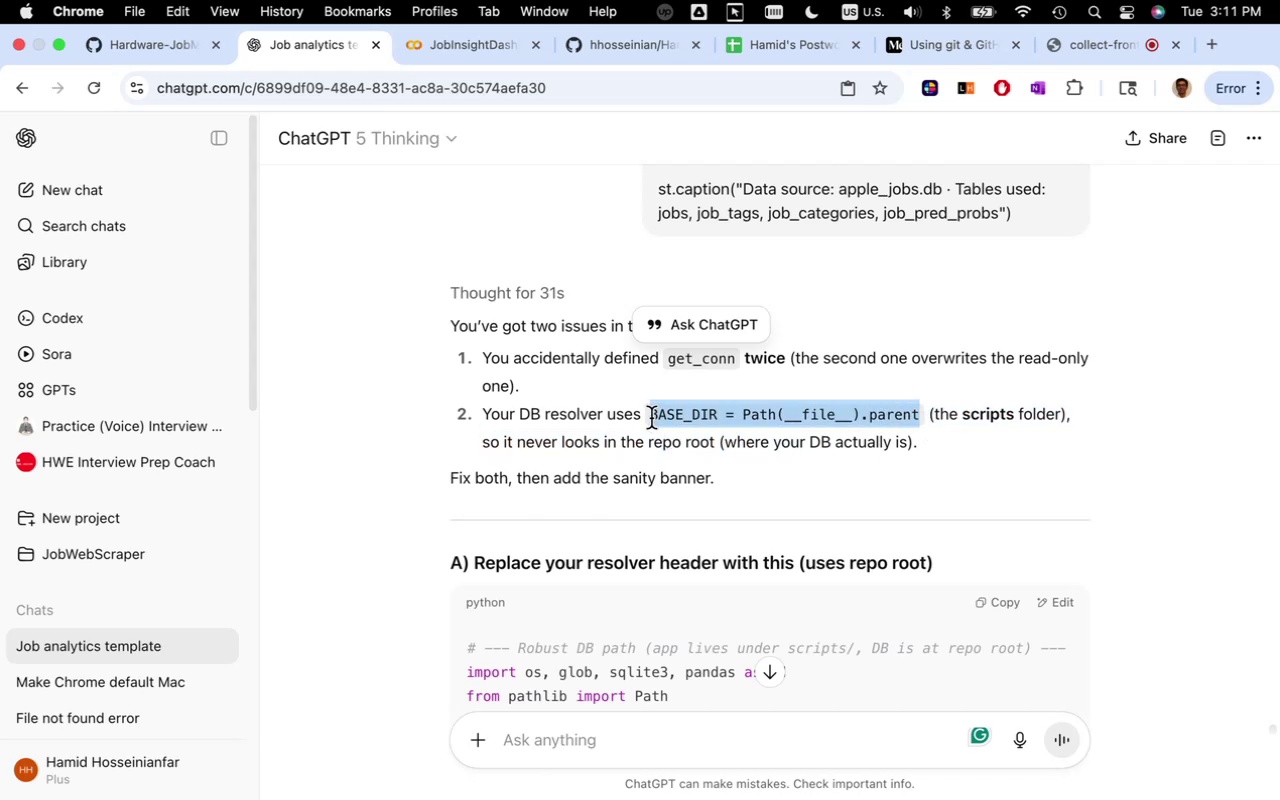 
key(Meta+C)
 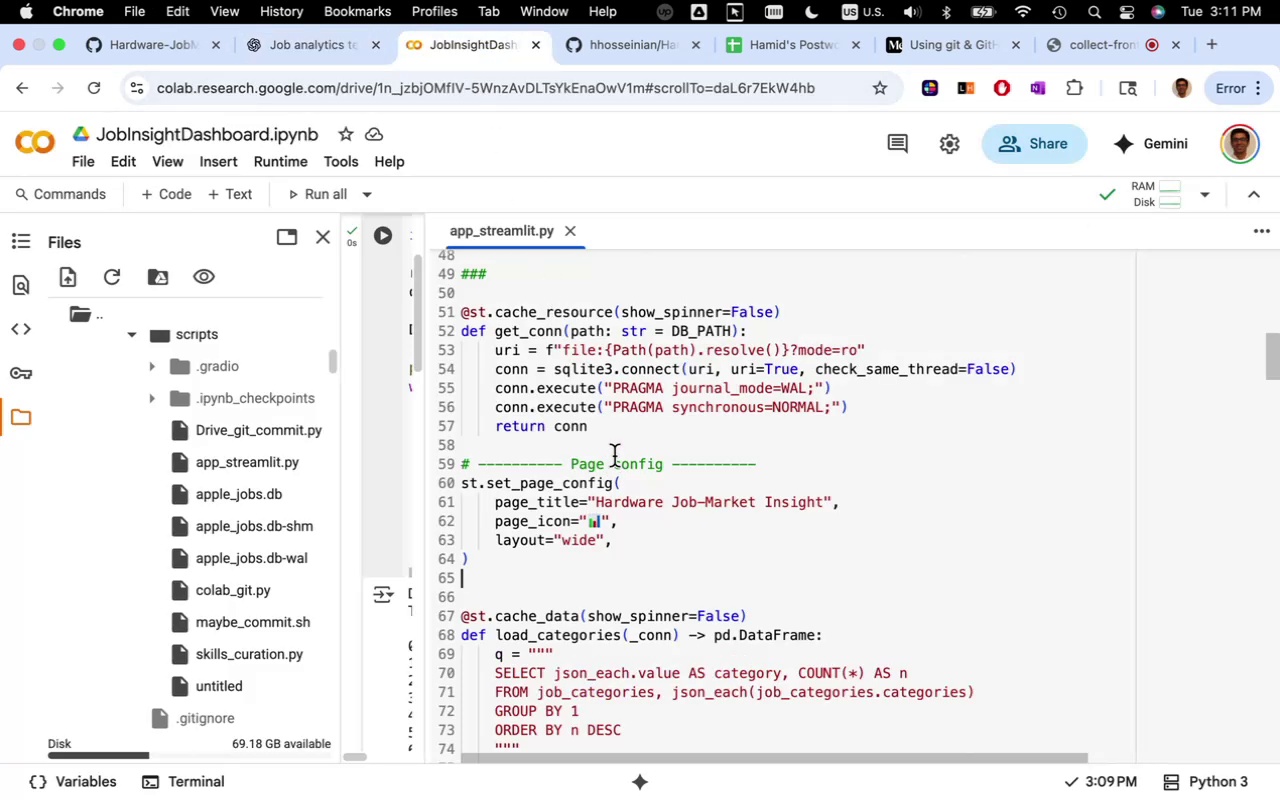 
key(Meta+F)
 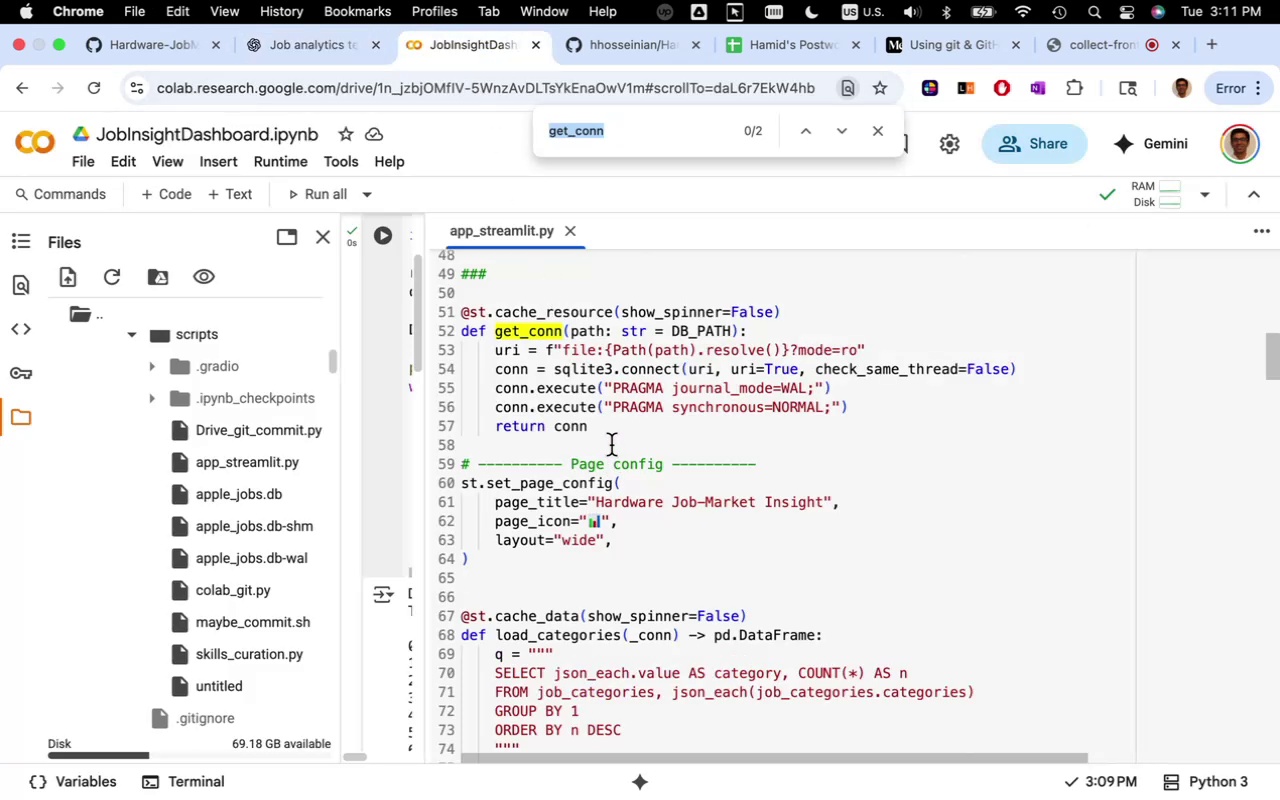 
key(Meta+V)
 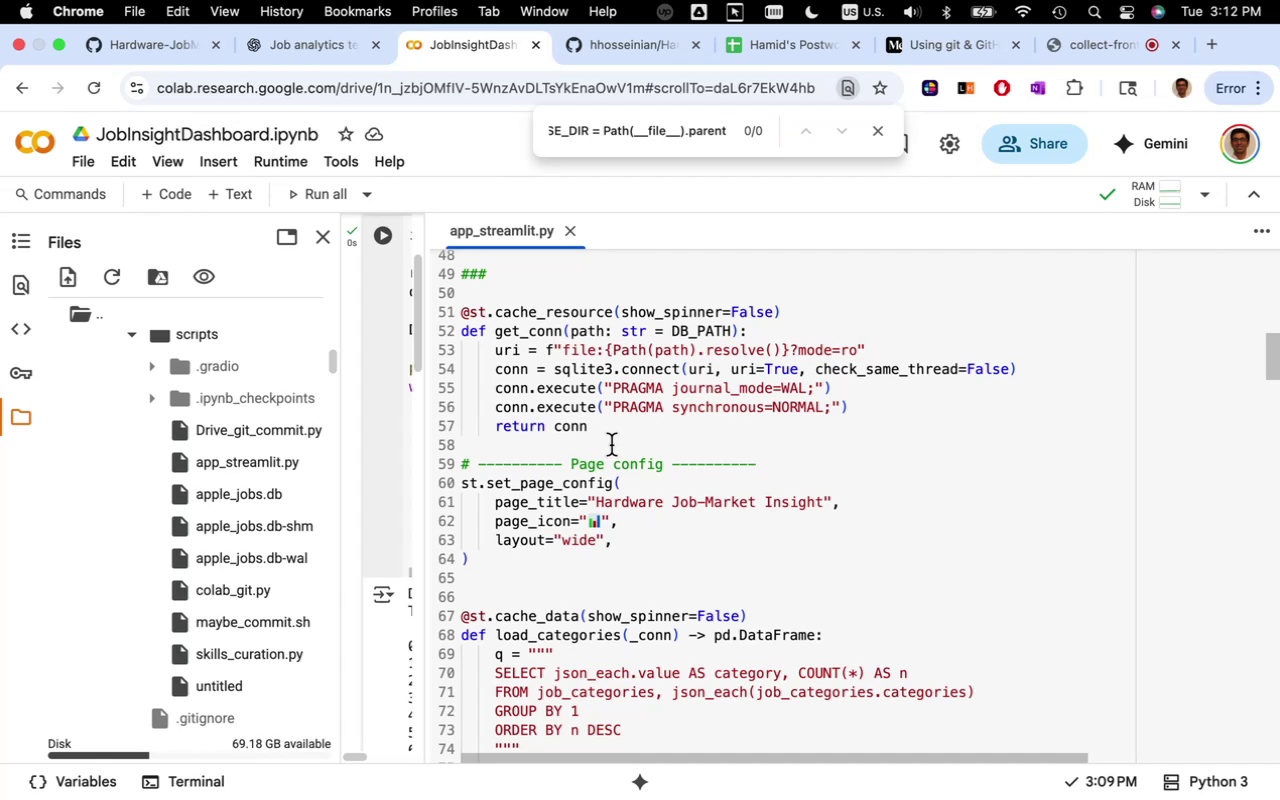 
key(Backspace)
 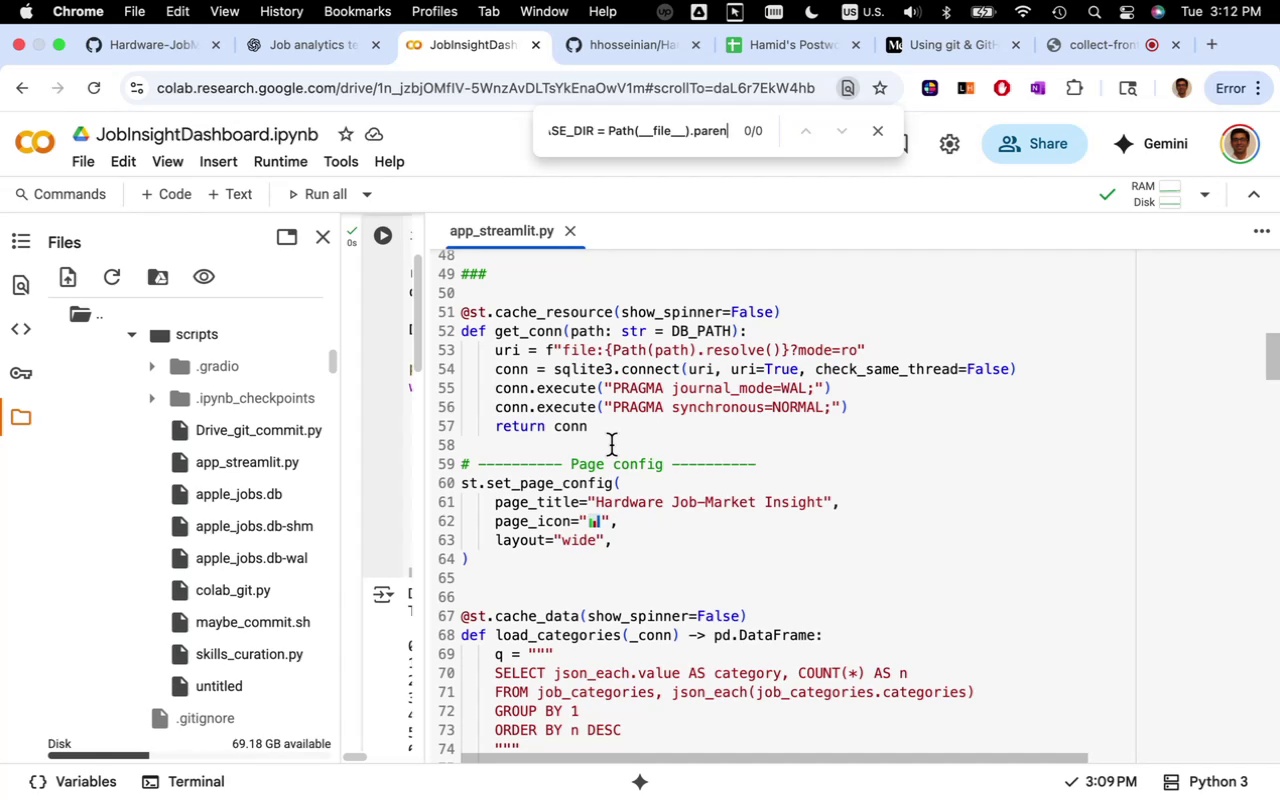 
key(Backspace)
 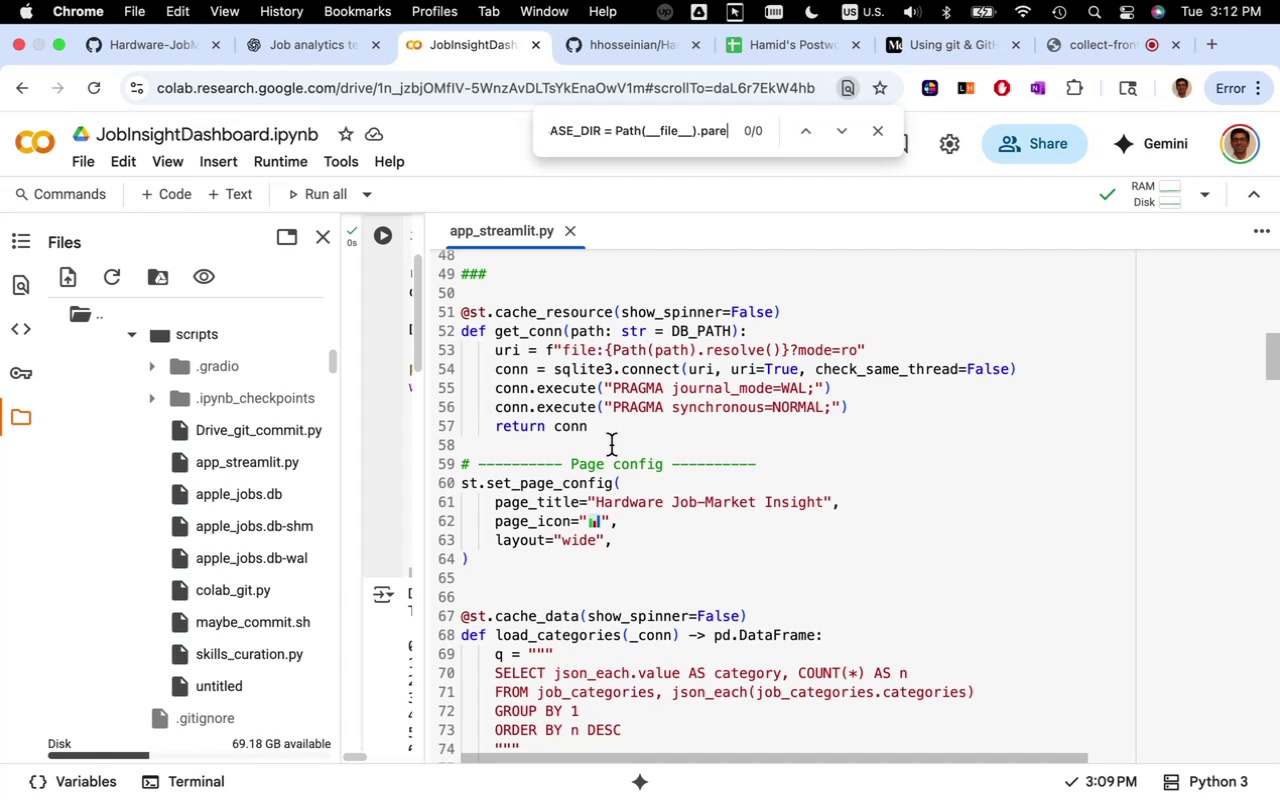 
key(Backspace)
 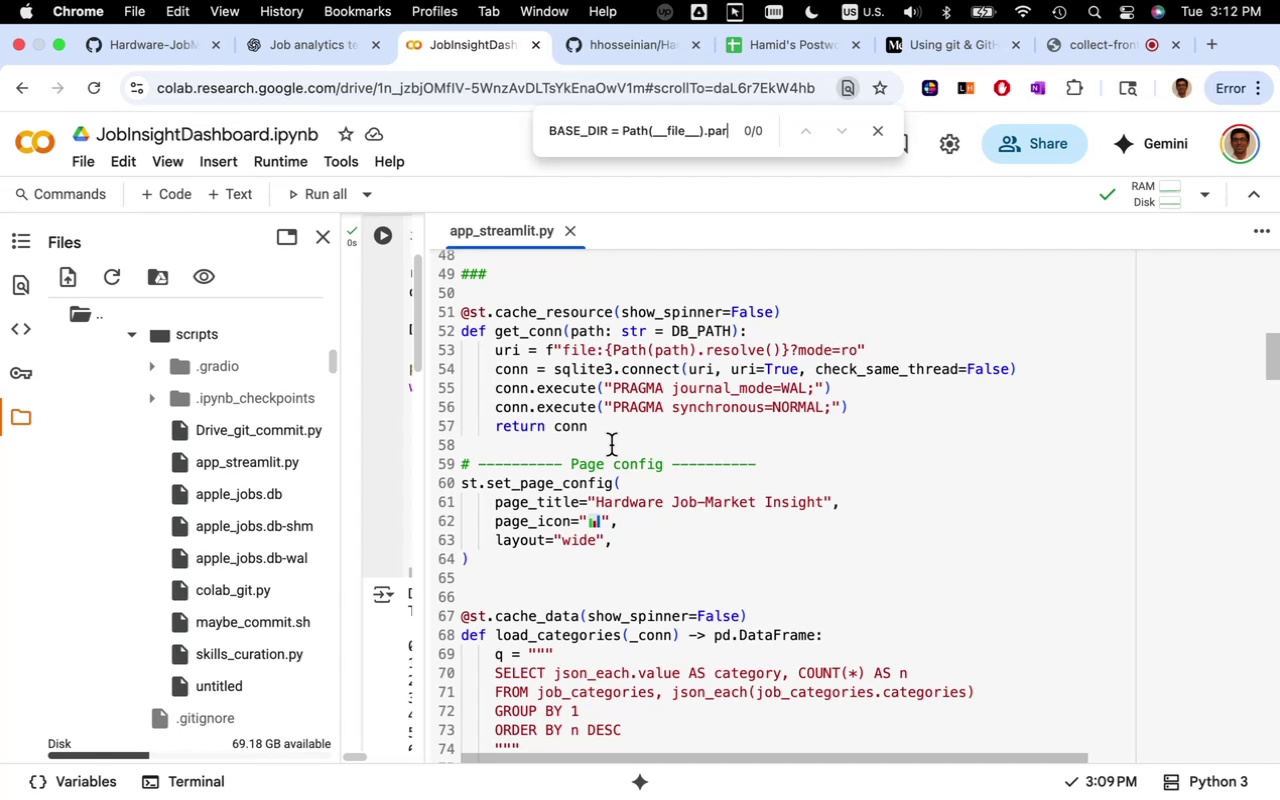 
key(Backspace)
 